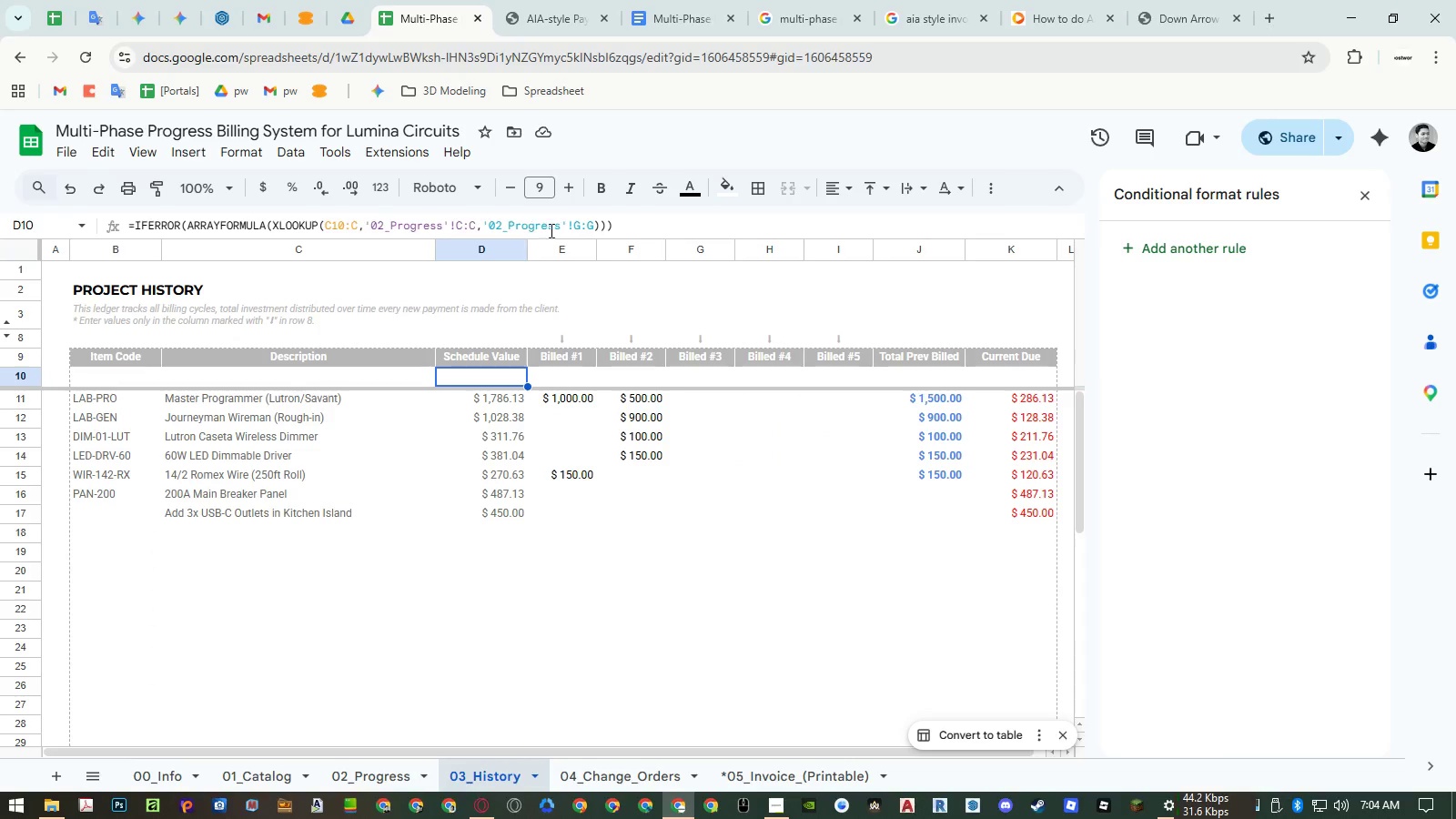 
left_click_drag(start_coordinate=[592, 228], to_coordinate=[573, 228])
 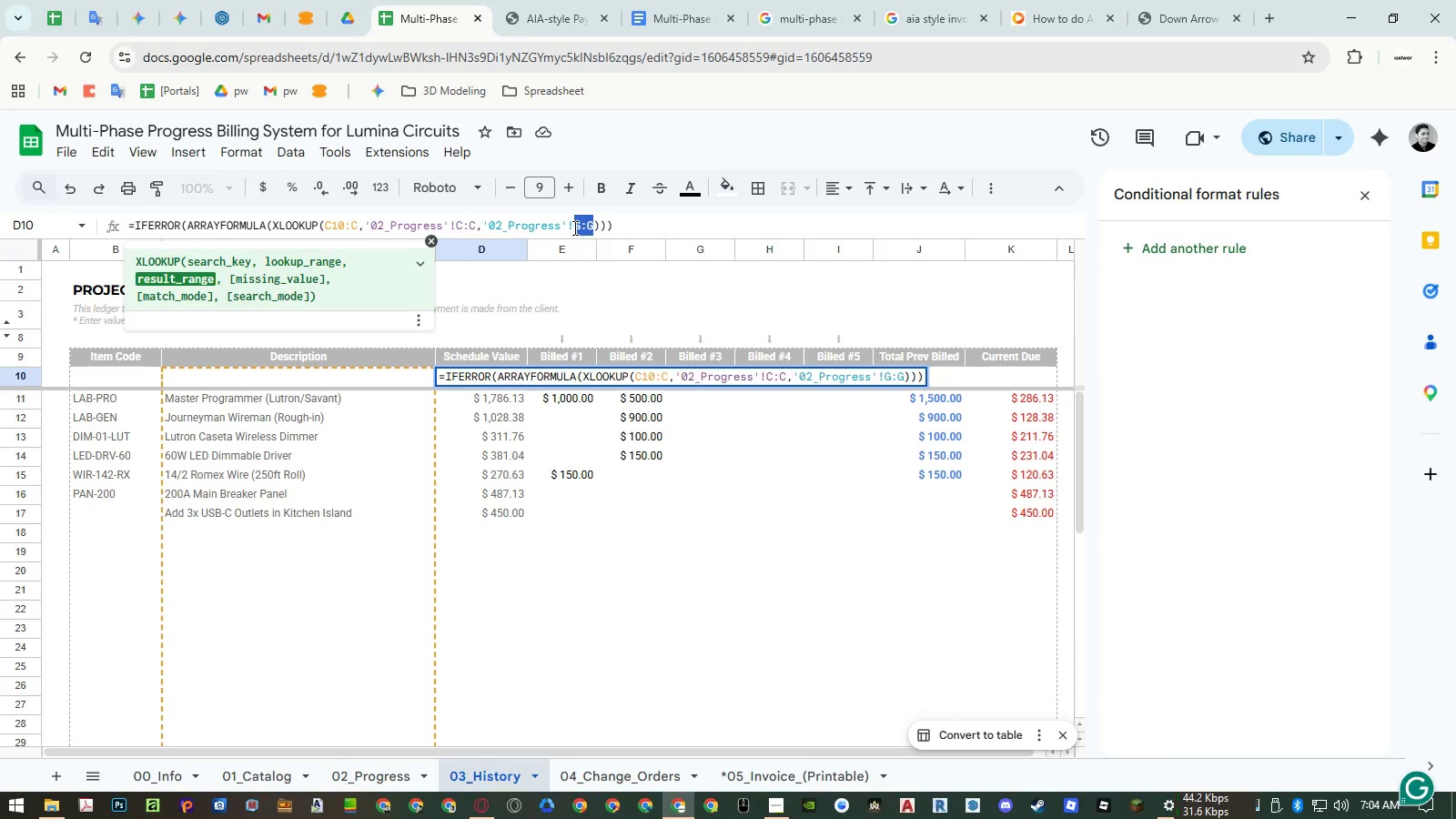 
key(Shift+I)
 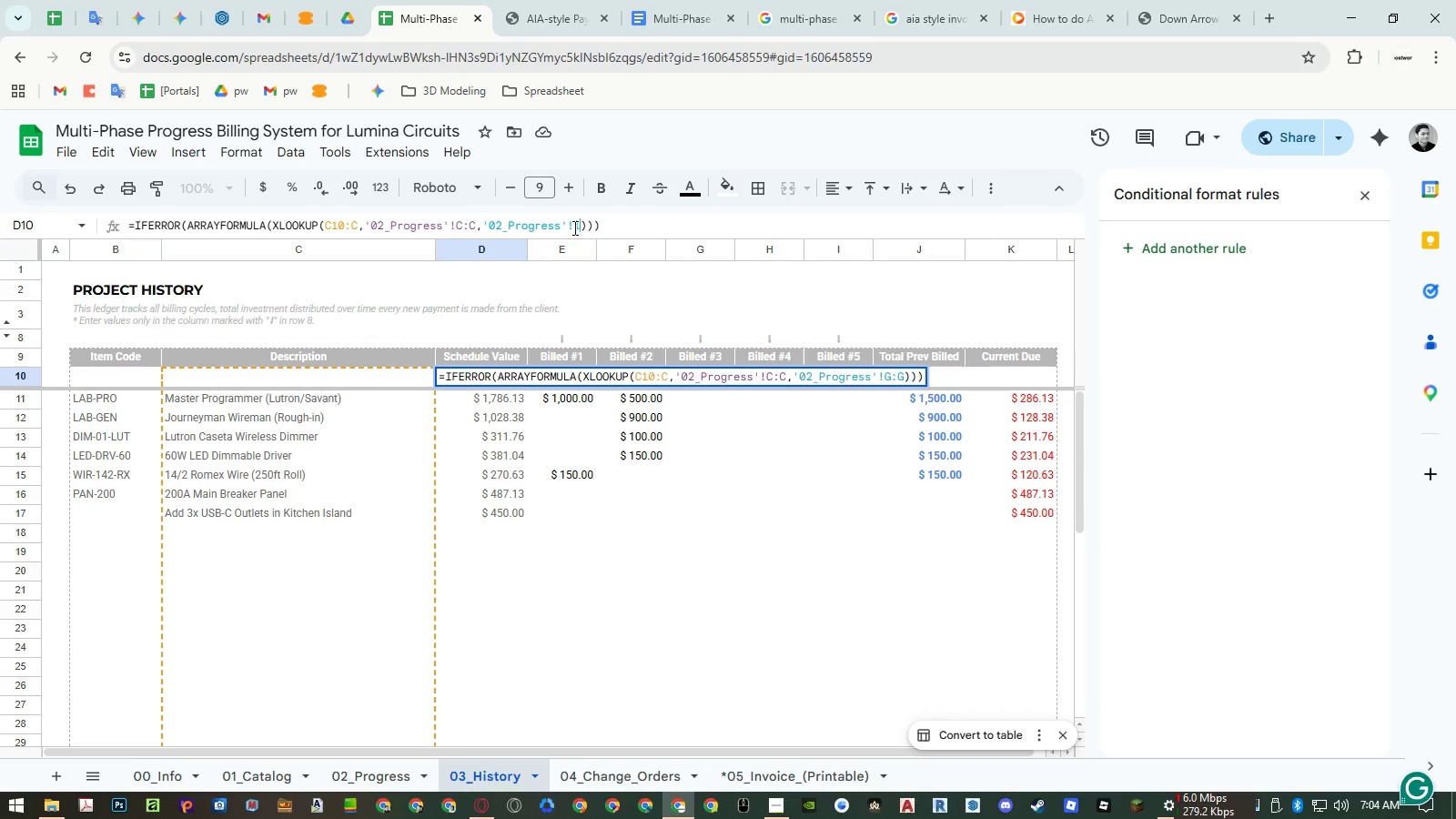 
key(Shift+Semicolon)
 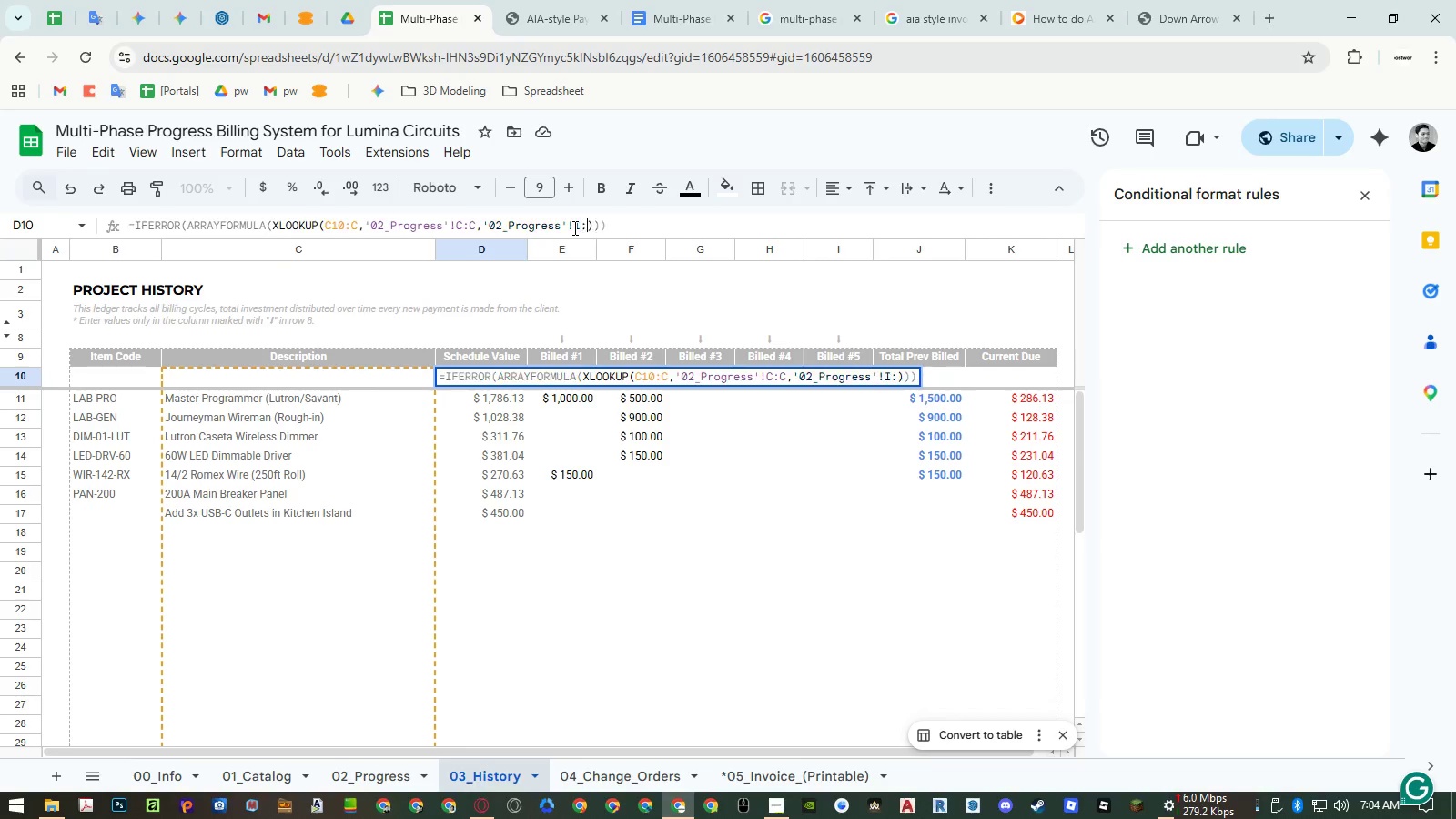 
key(Shift+I)
 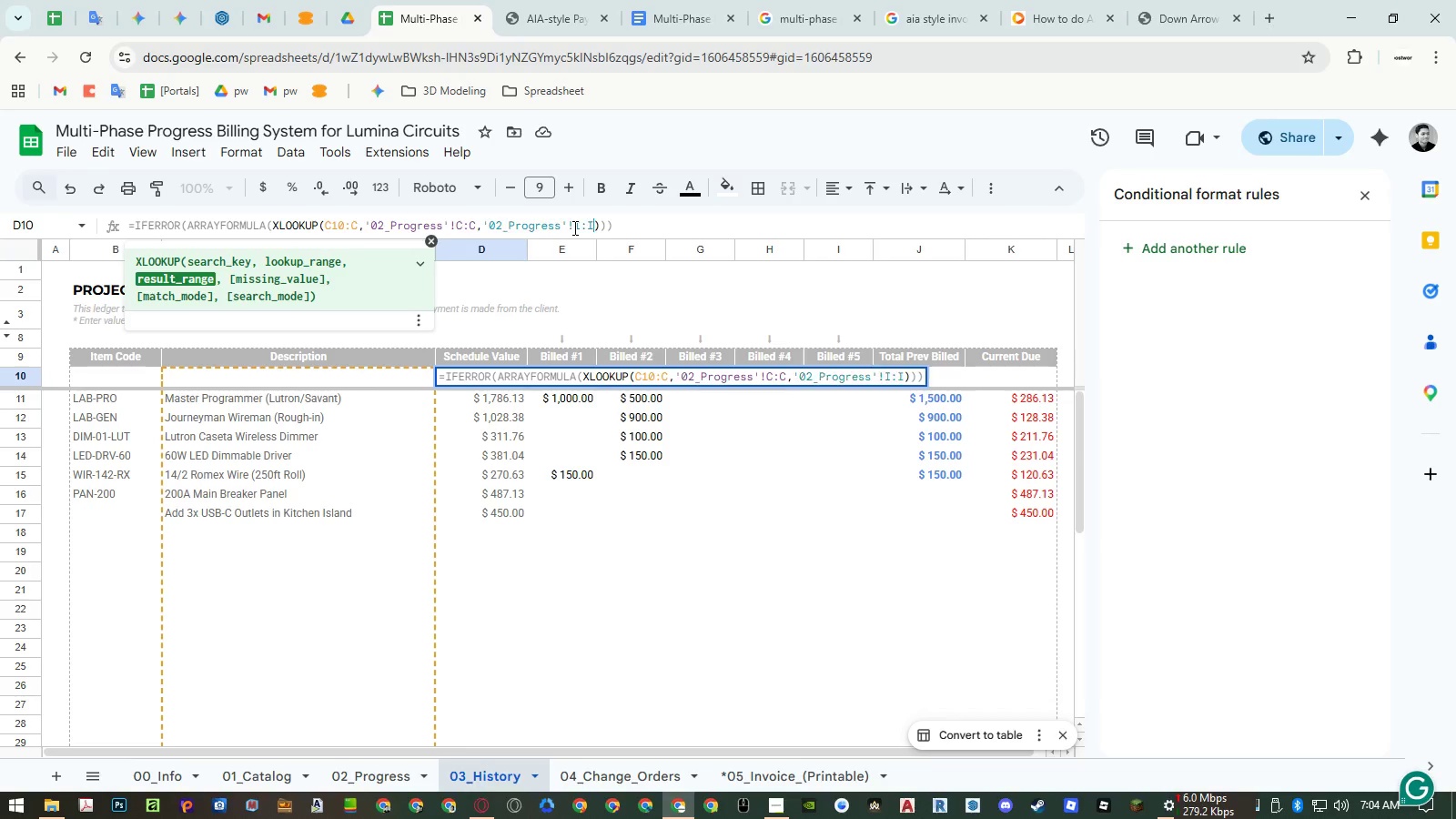 
left_click([410, 766])
 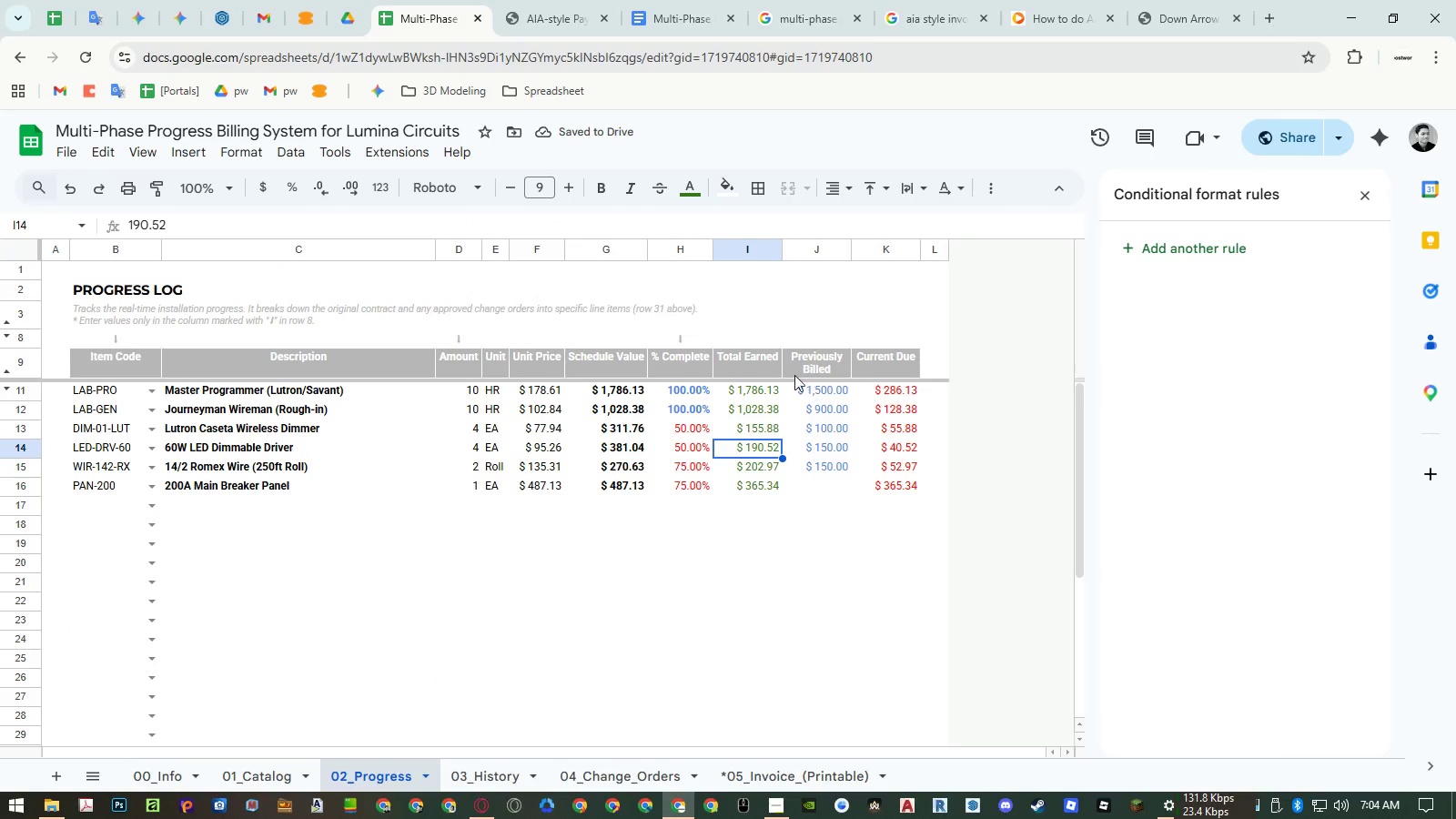 
key(Control+ControlLeft)
 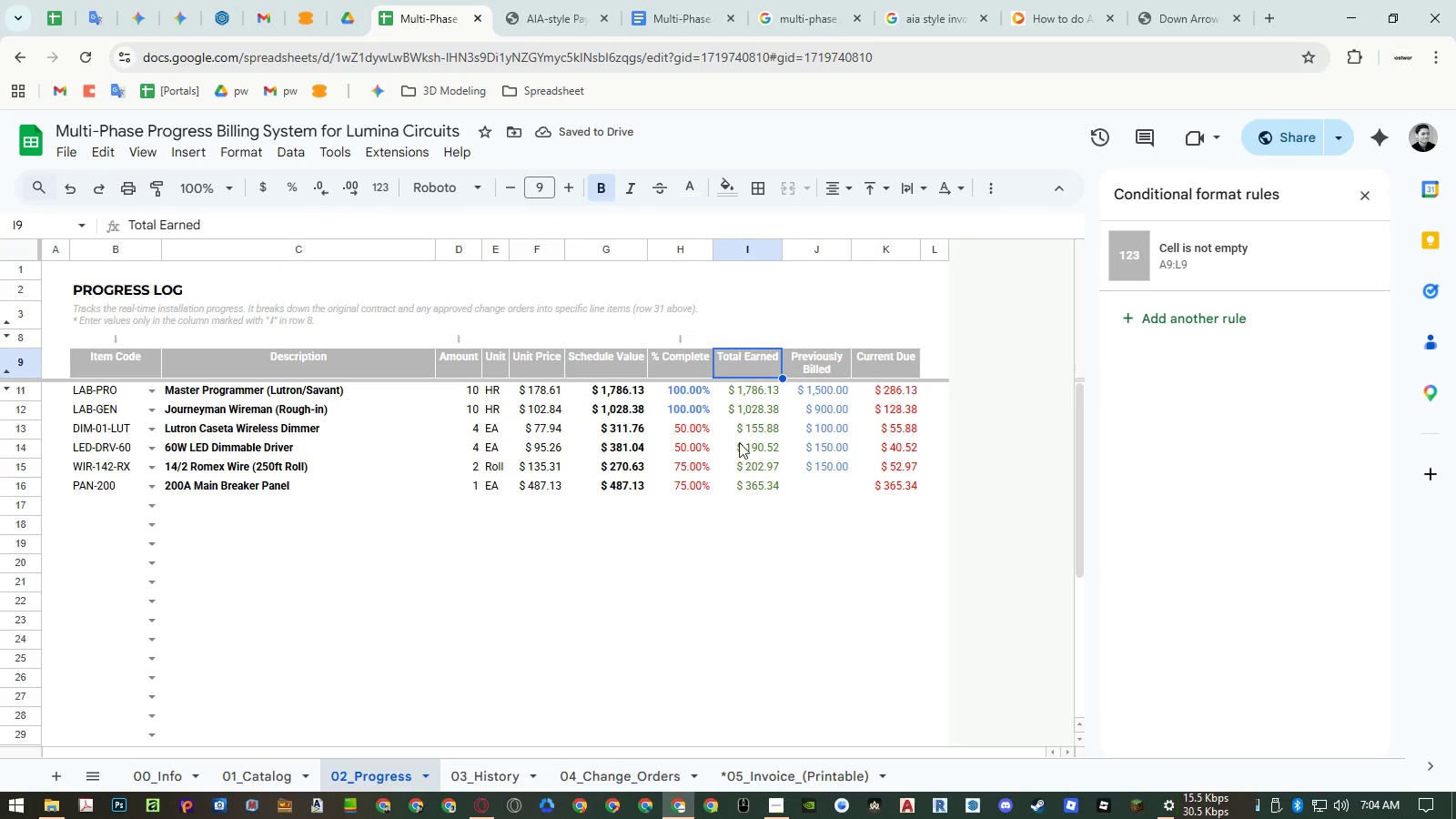 
key(Control+C)
 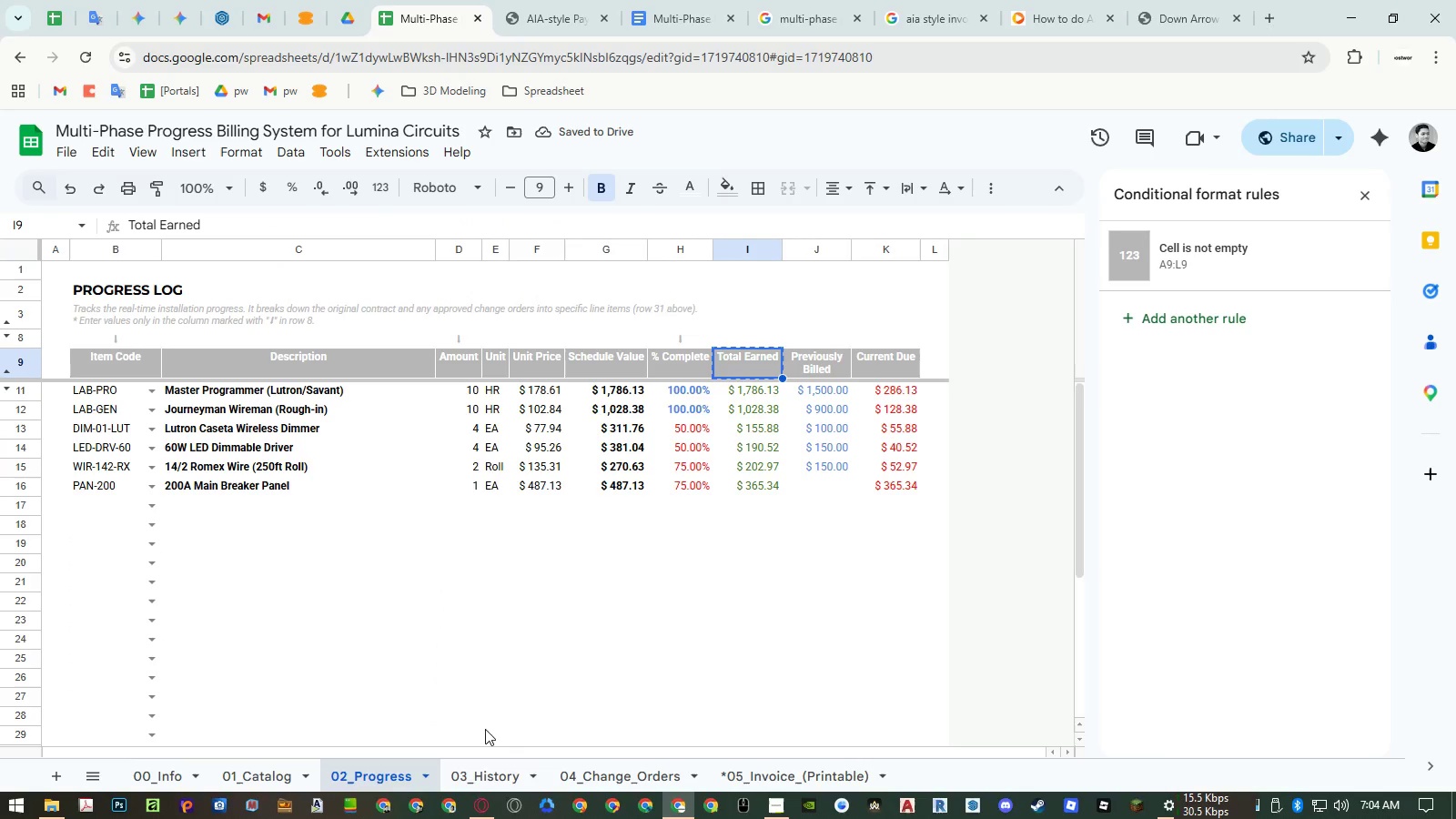 
left_click([470, 769])
 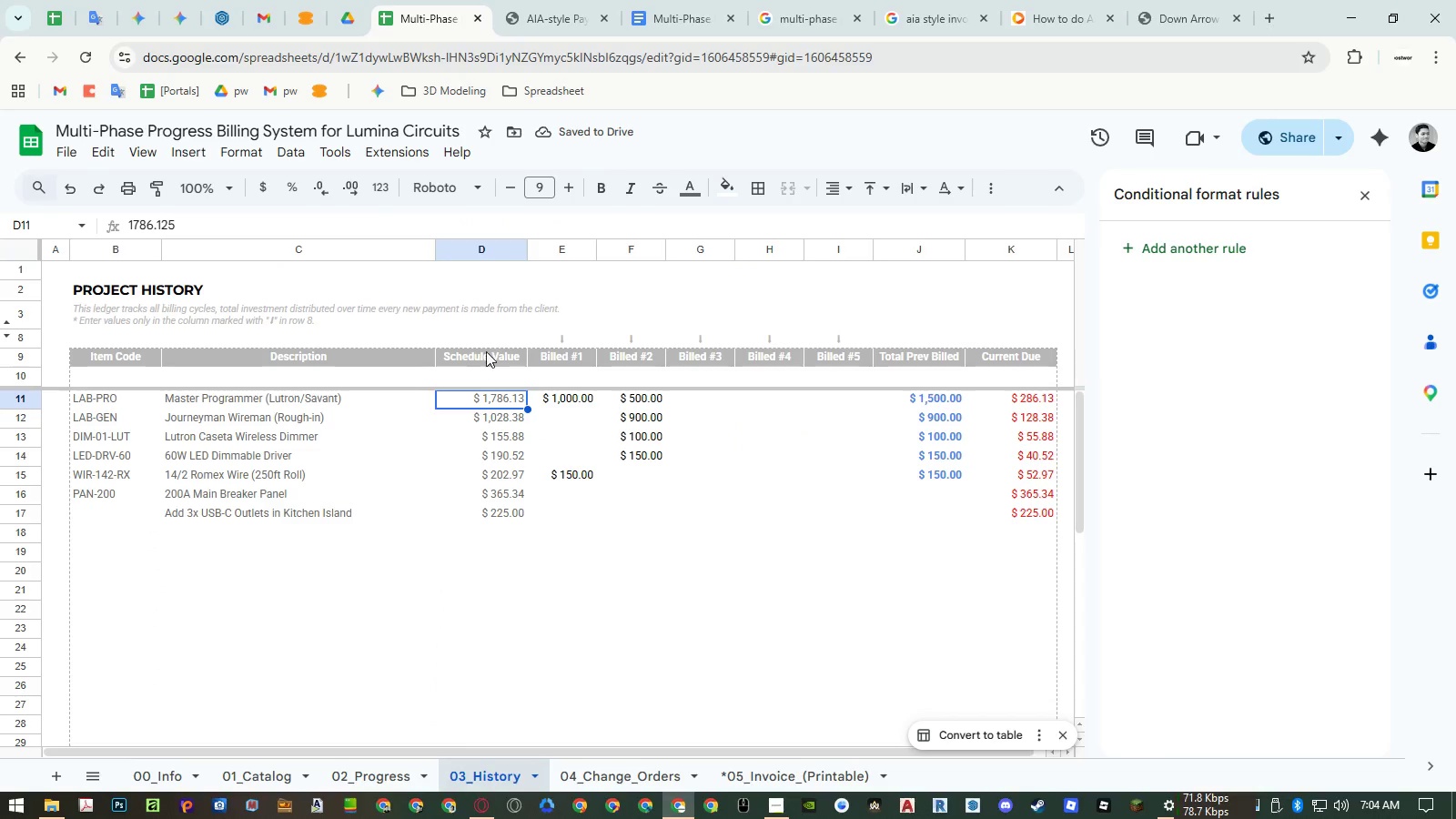 
left_click([486, 350])
 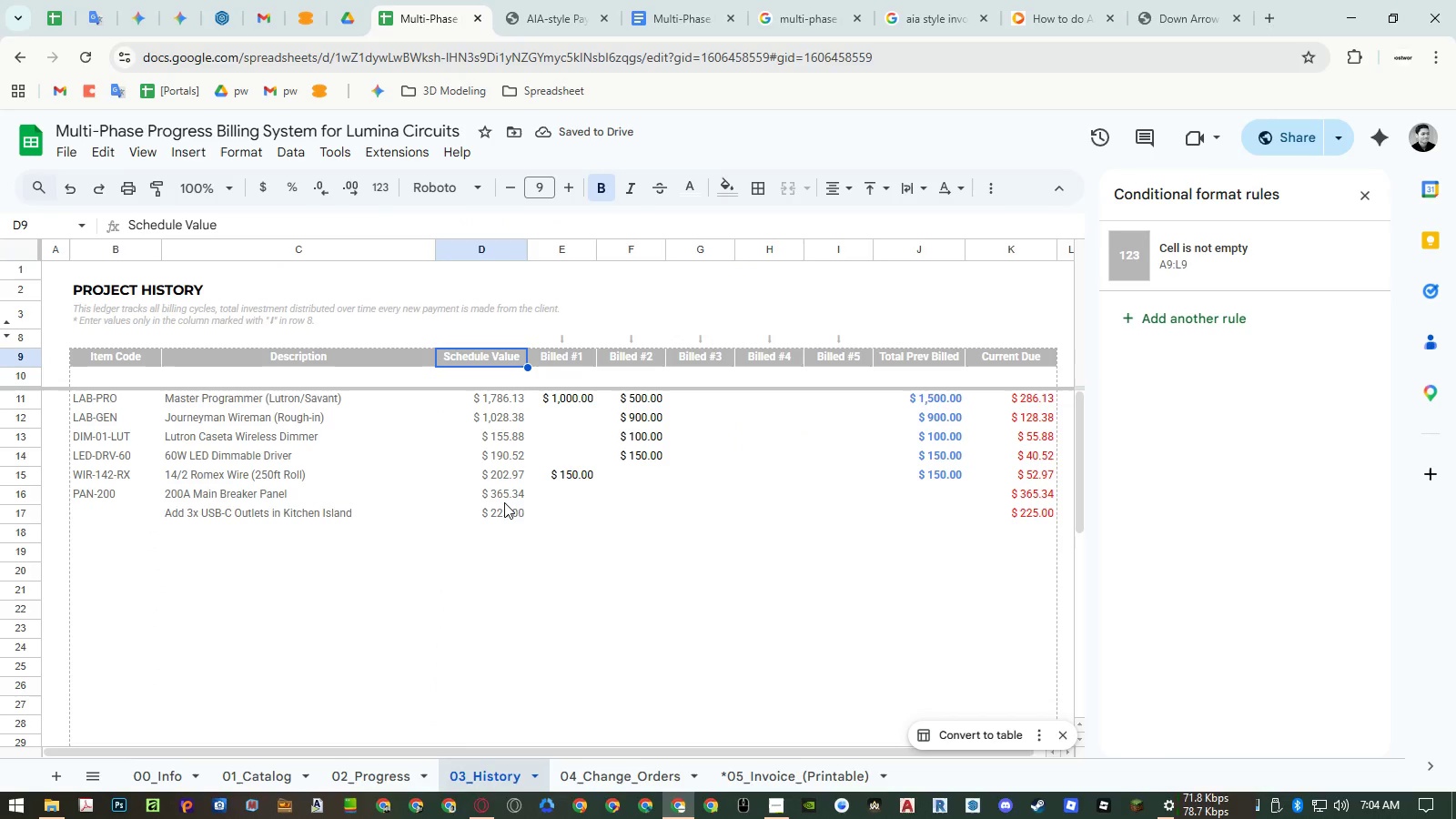 
key(Control+ControlLeft)
 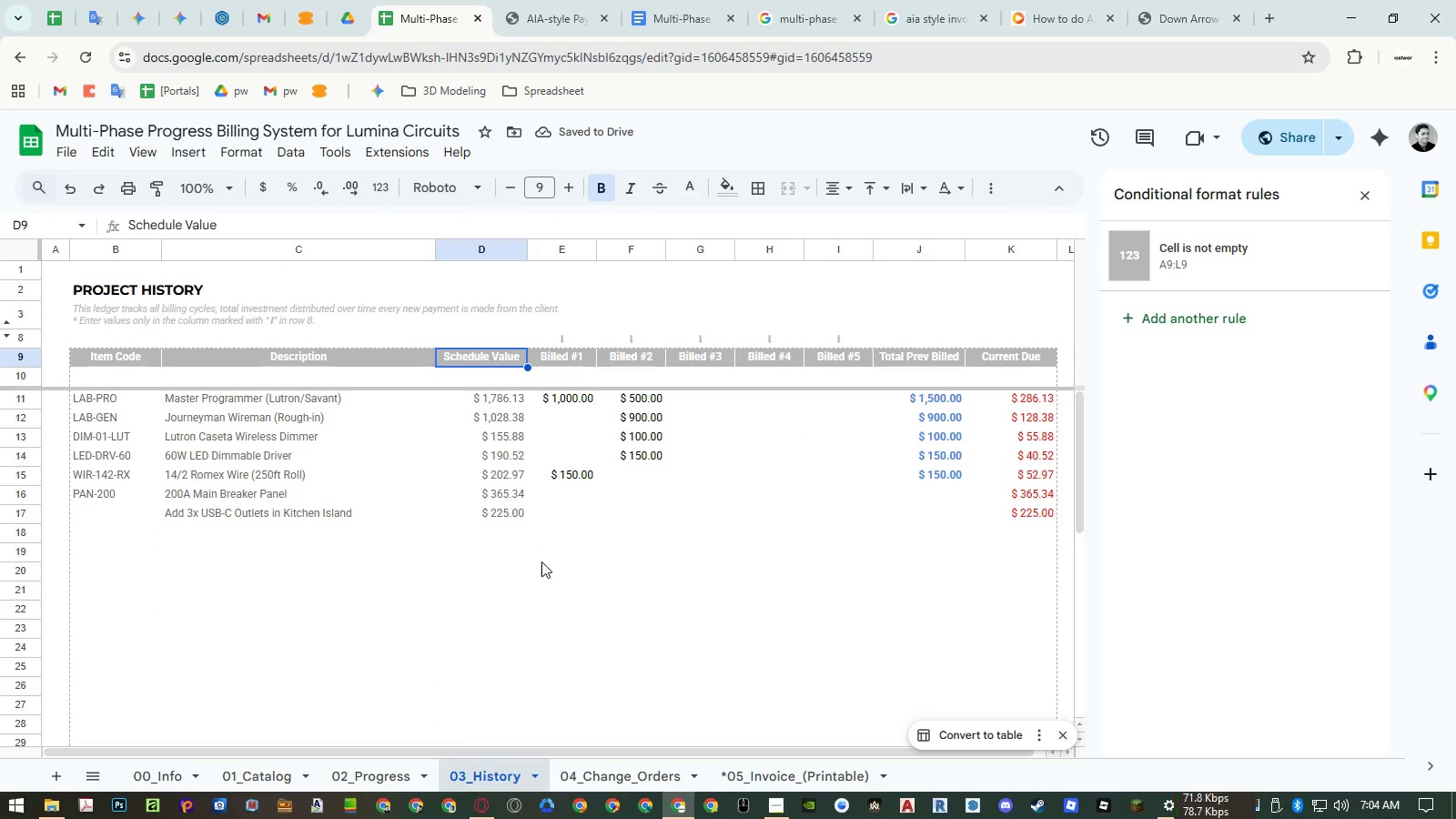 
key(Control+Shift+ShiftLeft)
 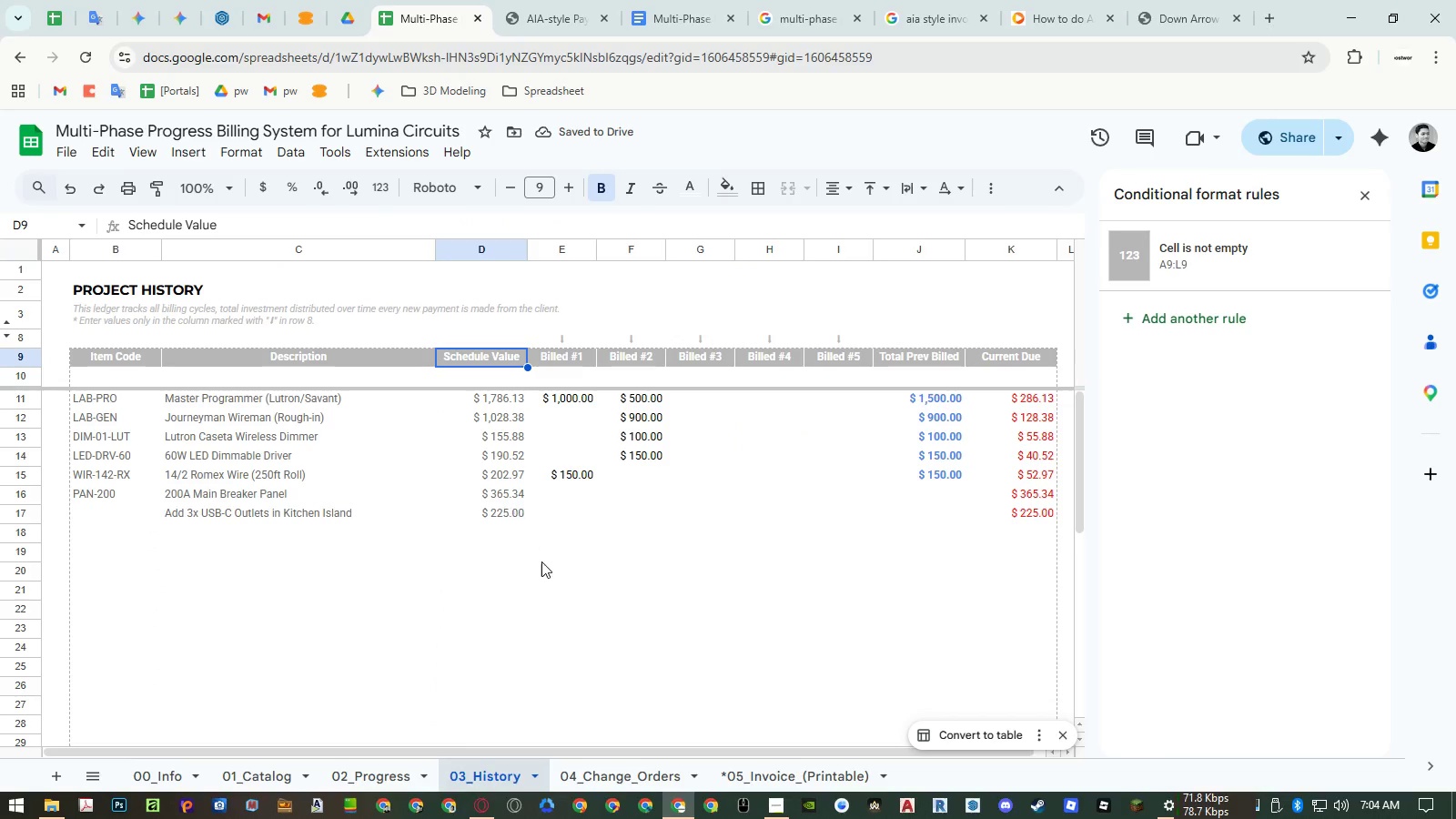 
key(Control+Shift+V)
 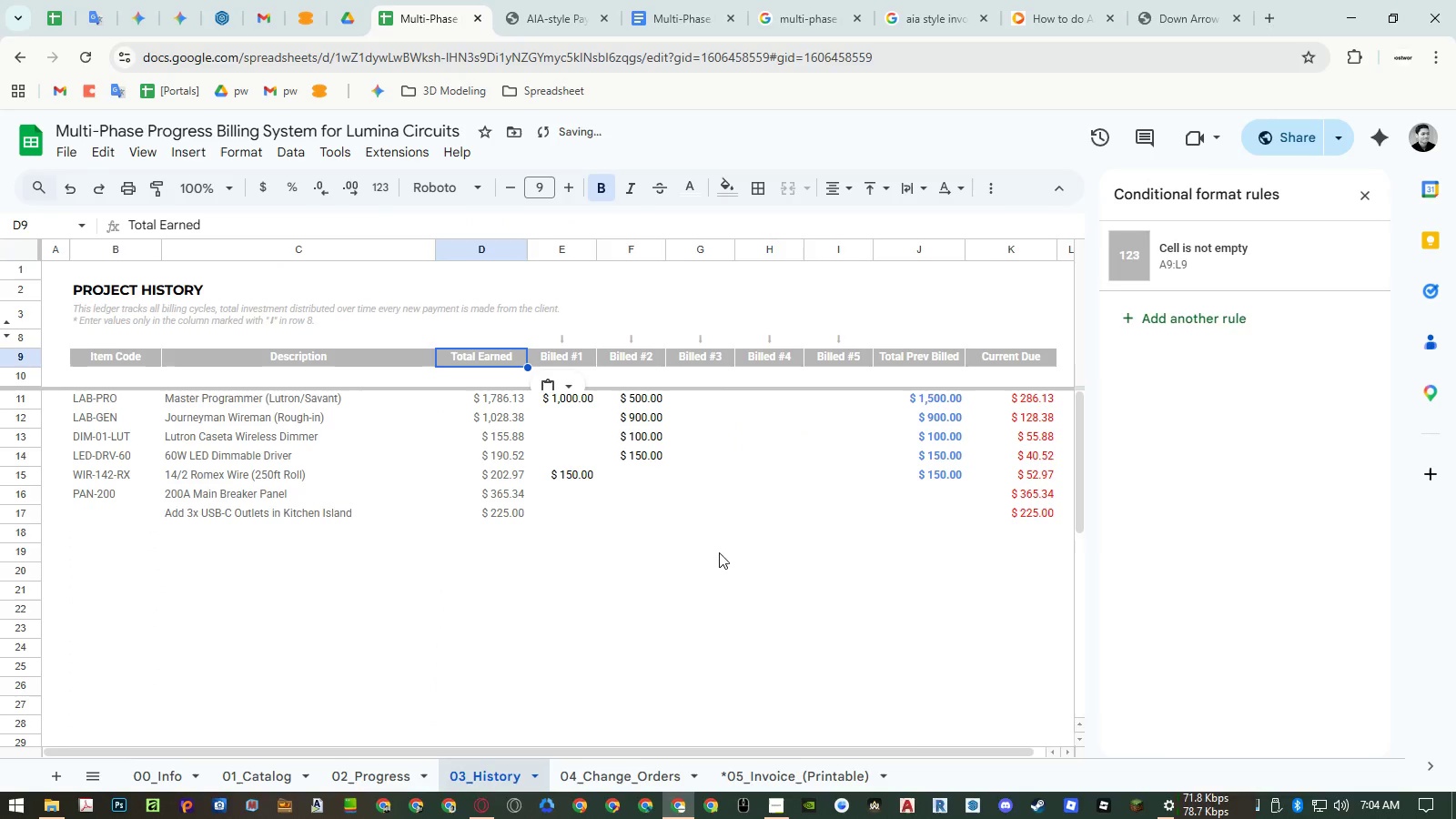 
left_click([754, 549])
 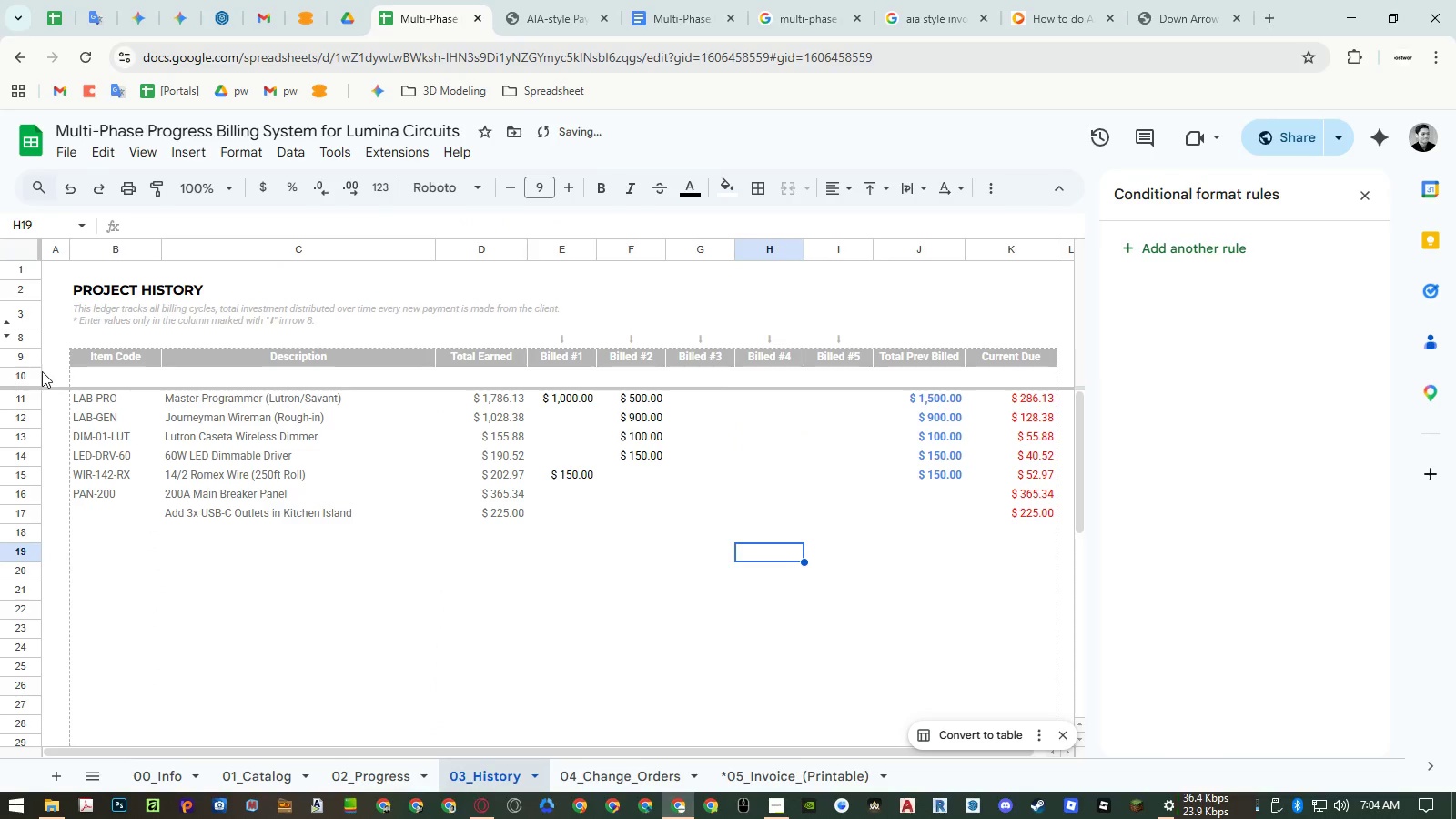 
right_click([31, 373])
 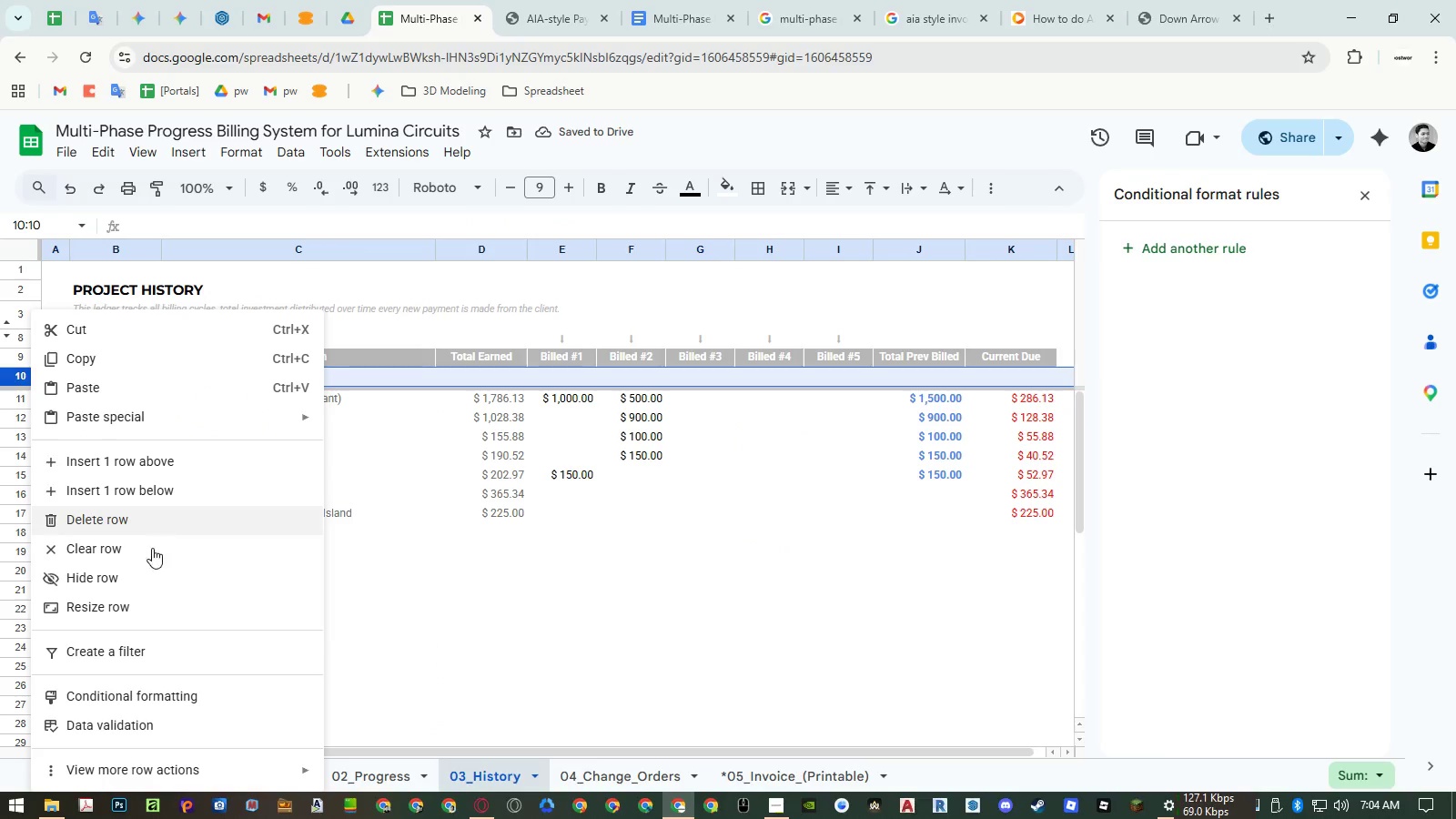 
left_click([150, 578])
 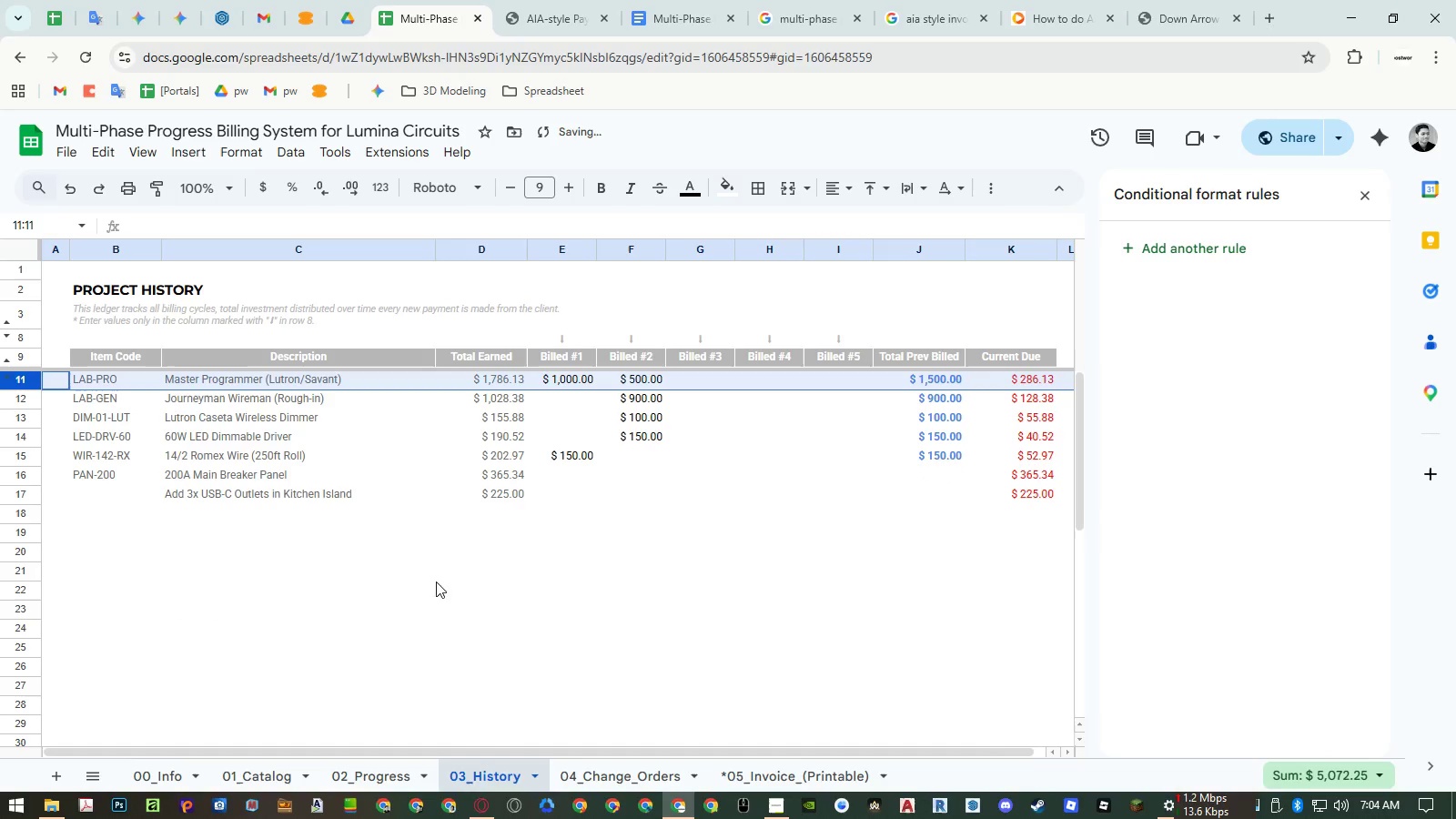 
double_click([474, 580])
 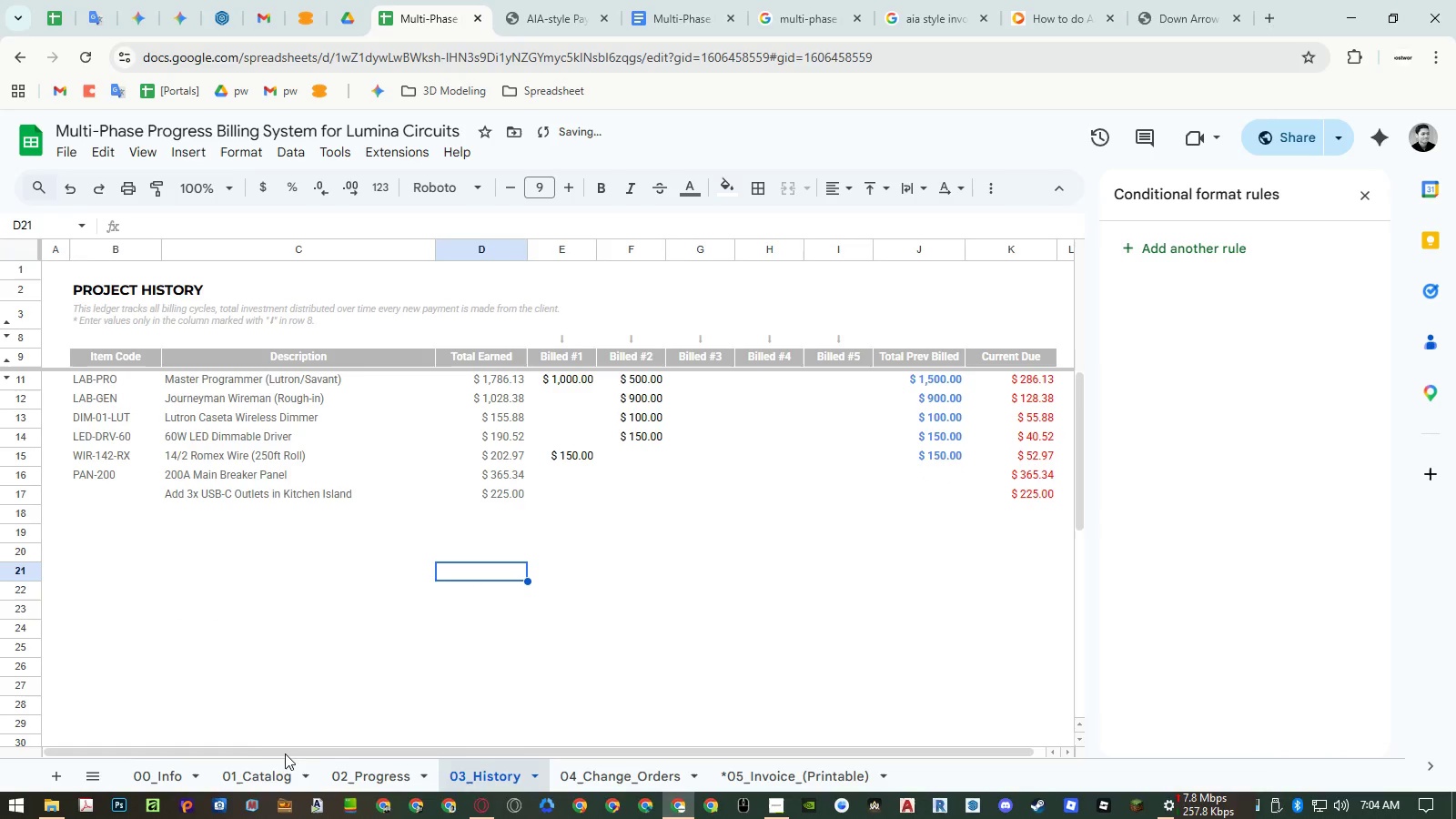 
left_click([260, 766])
 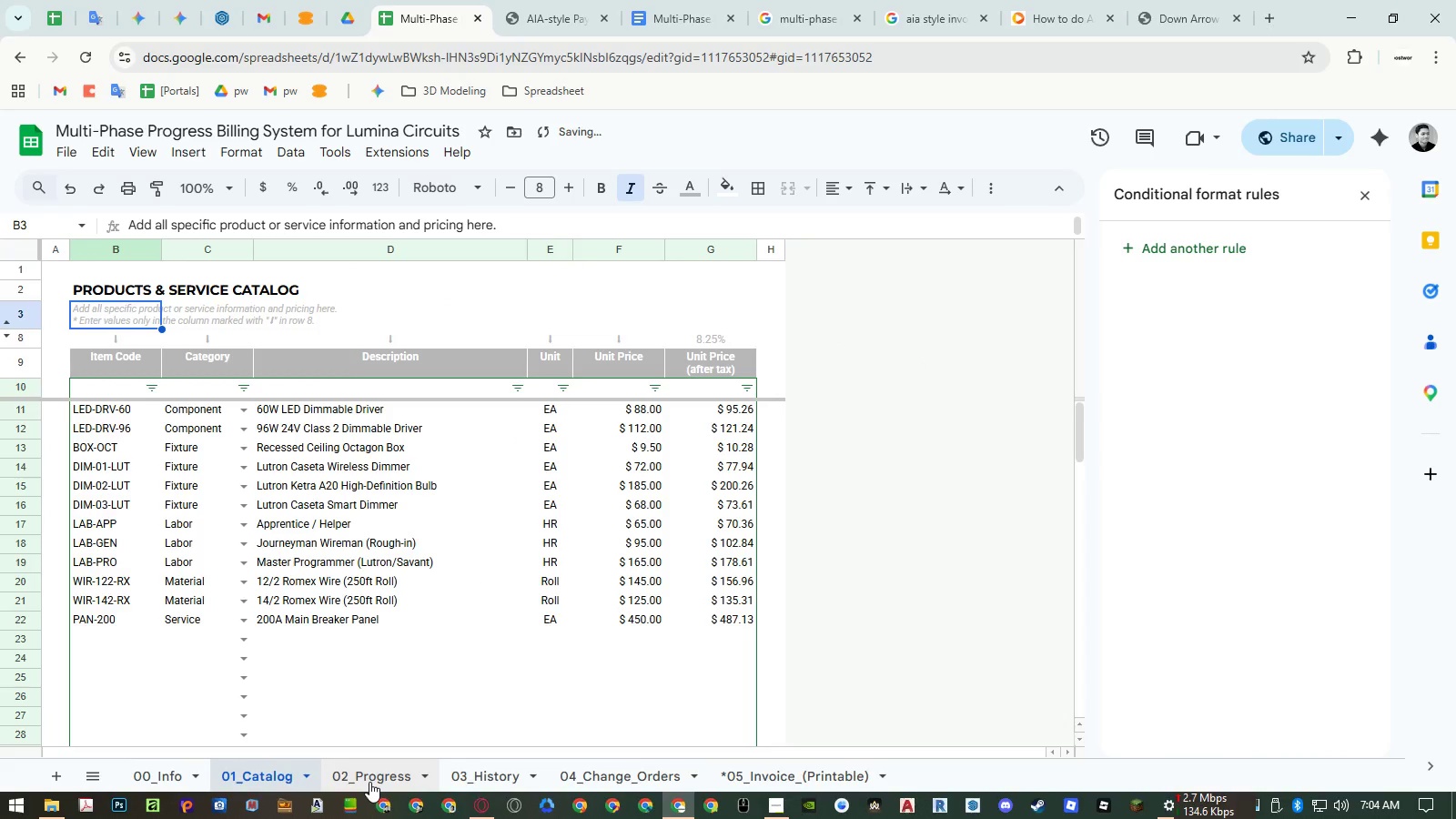 
left_click([369, 782])
 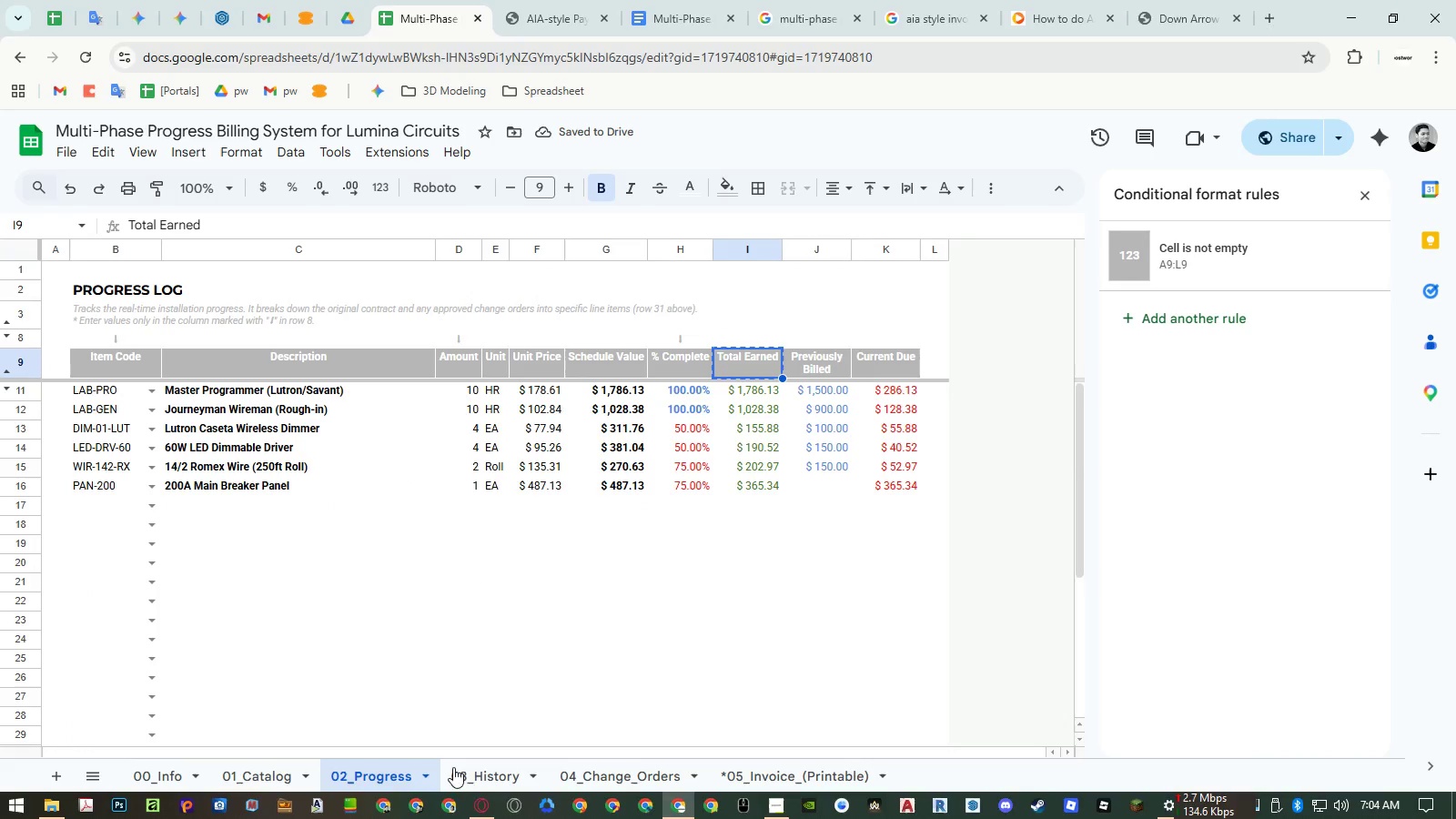 
left_click([469, 768])
 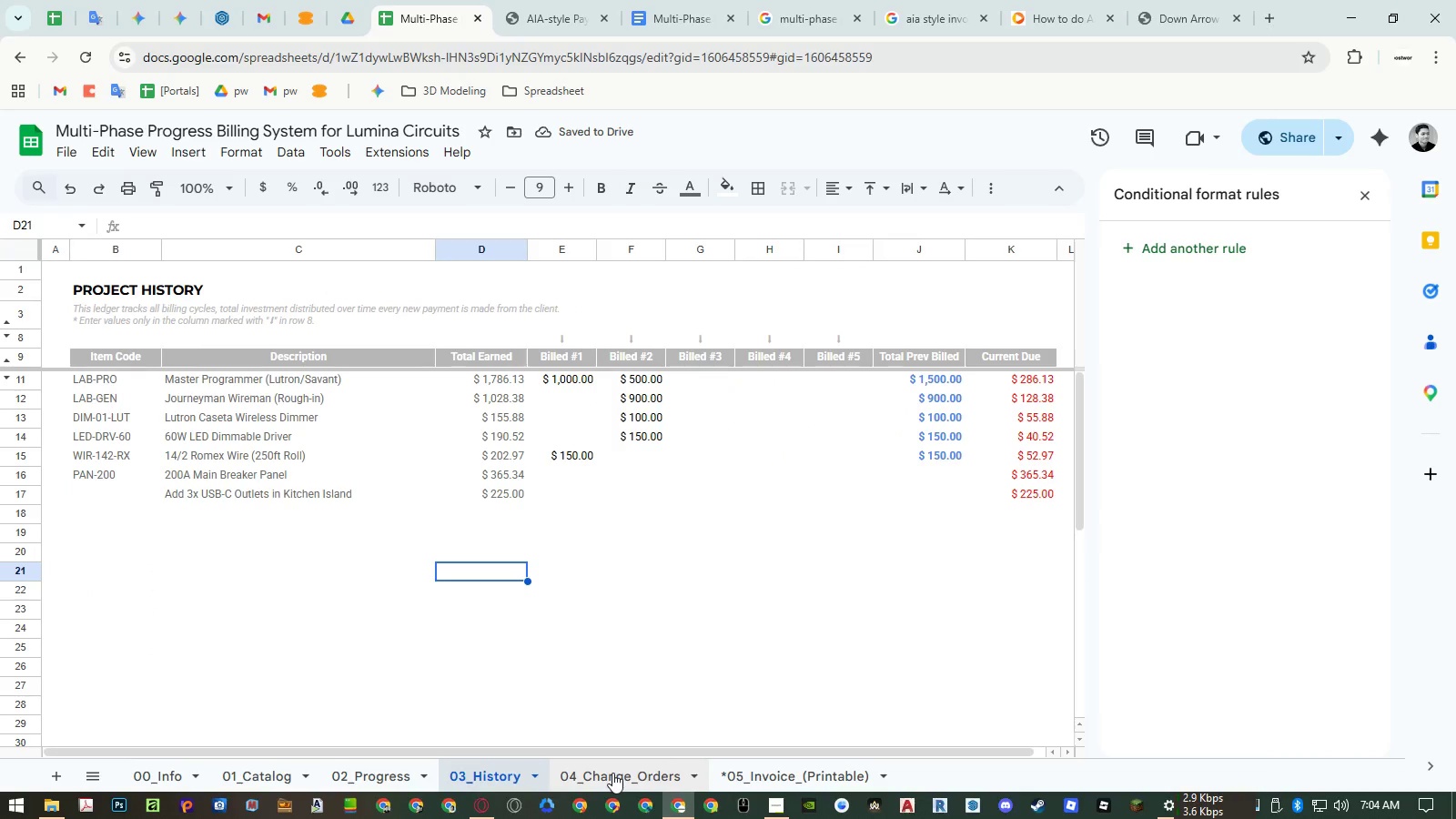 
left_click([612, 773])
 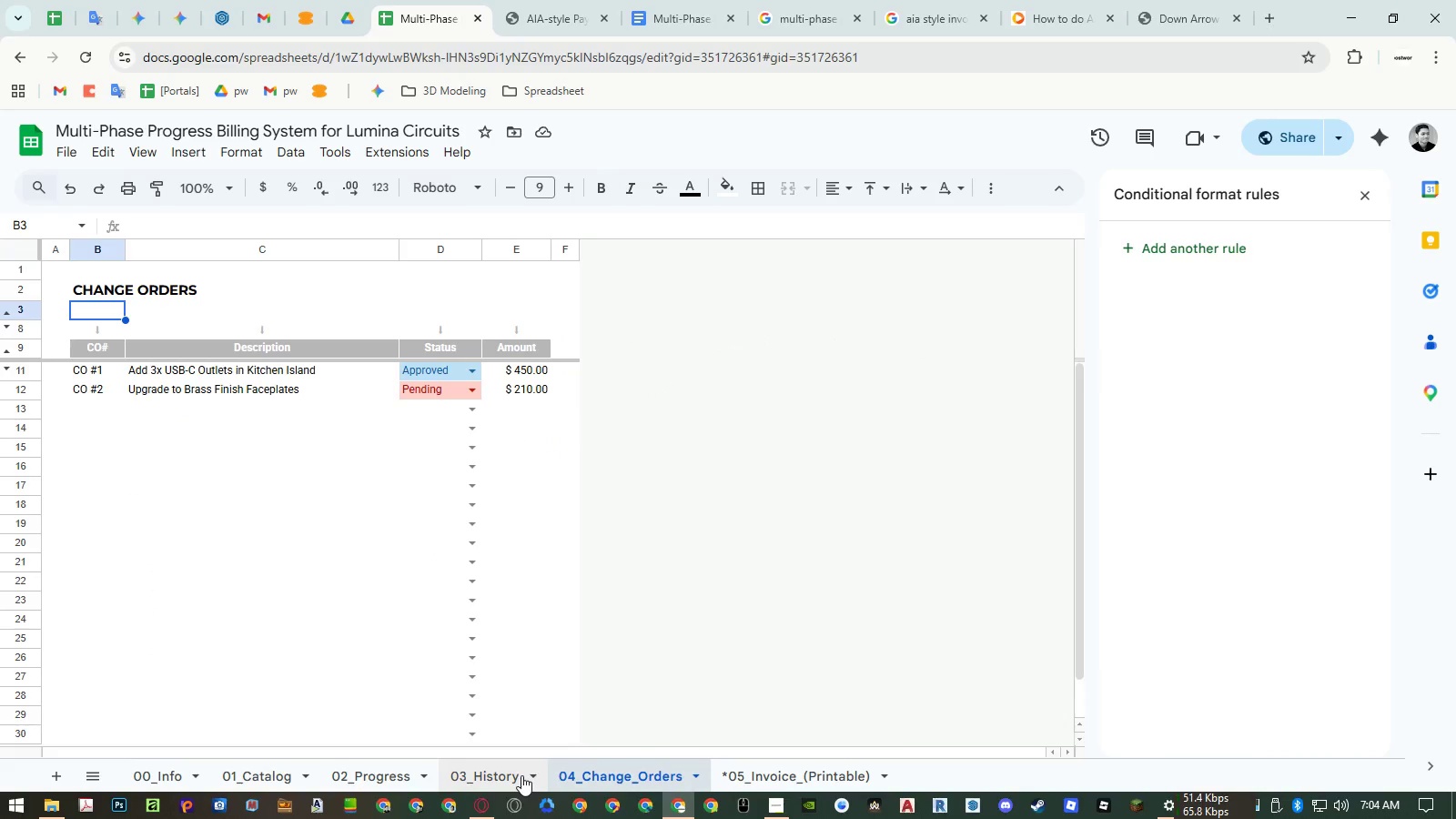 
left_click([521, 775])
 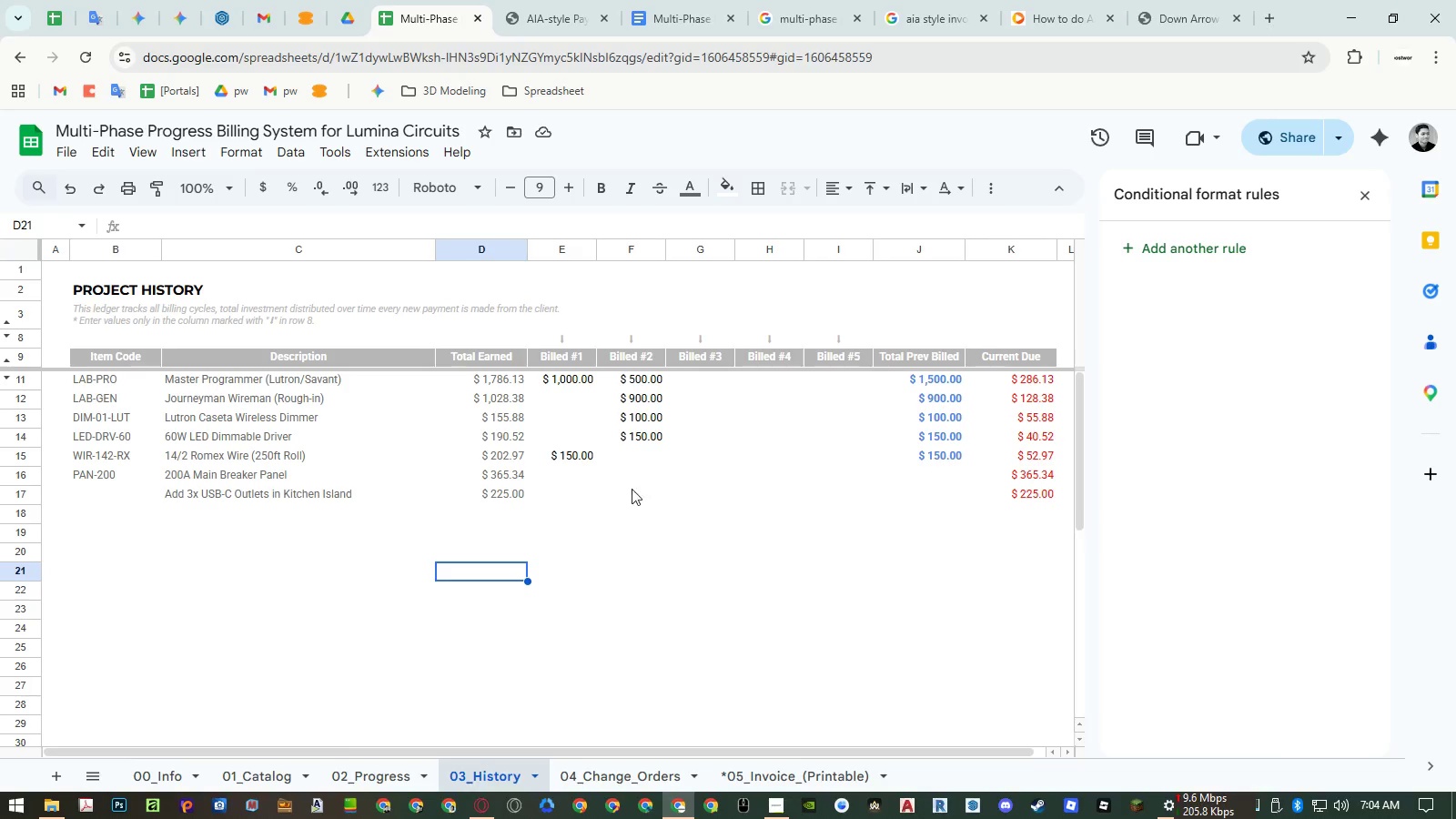 
wait(9.17)
 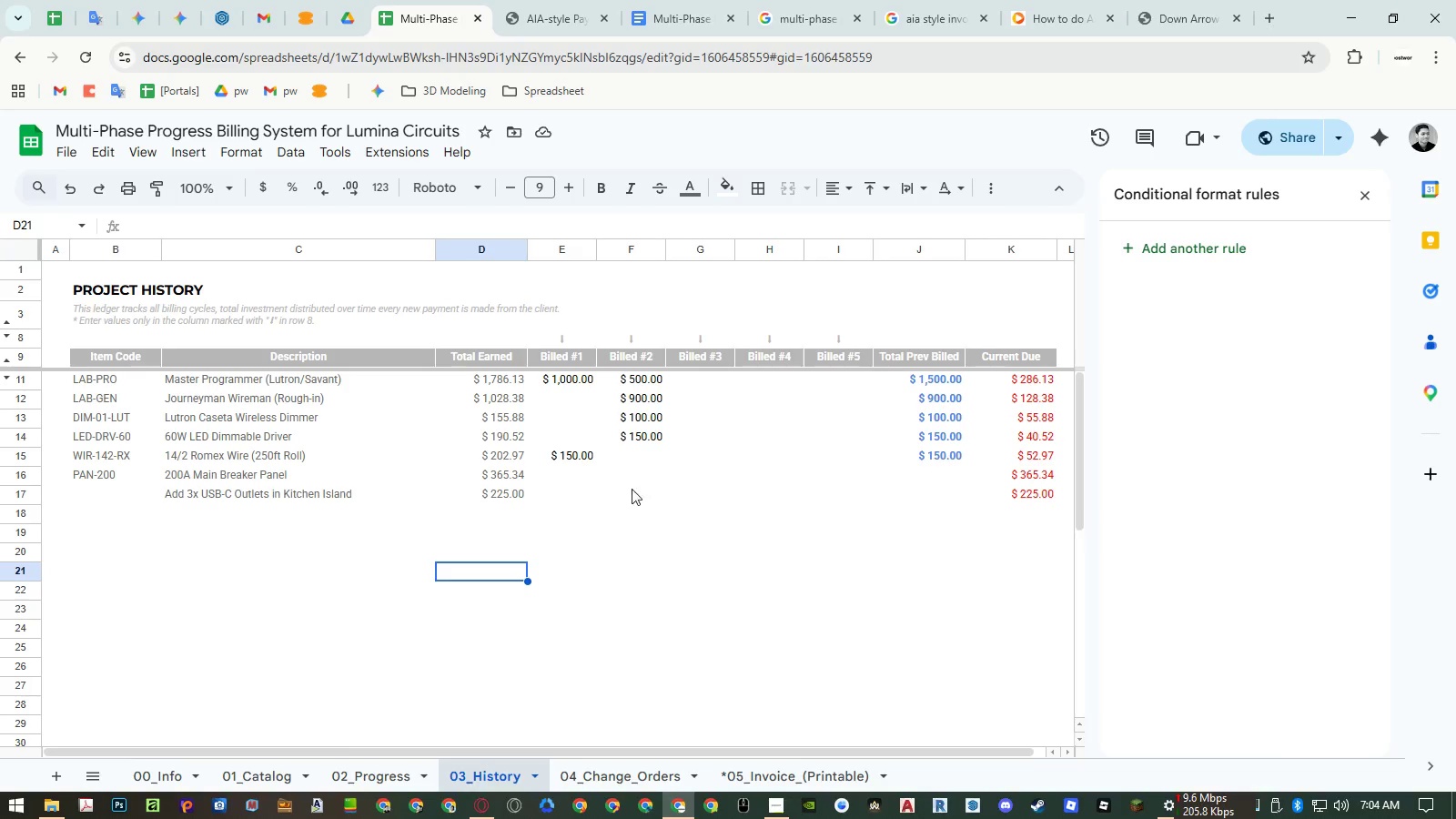 
left_click([652, 397])
 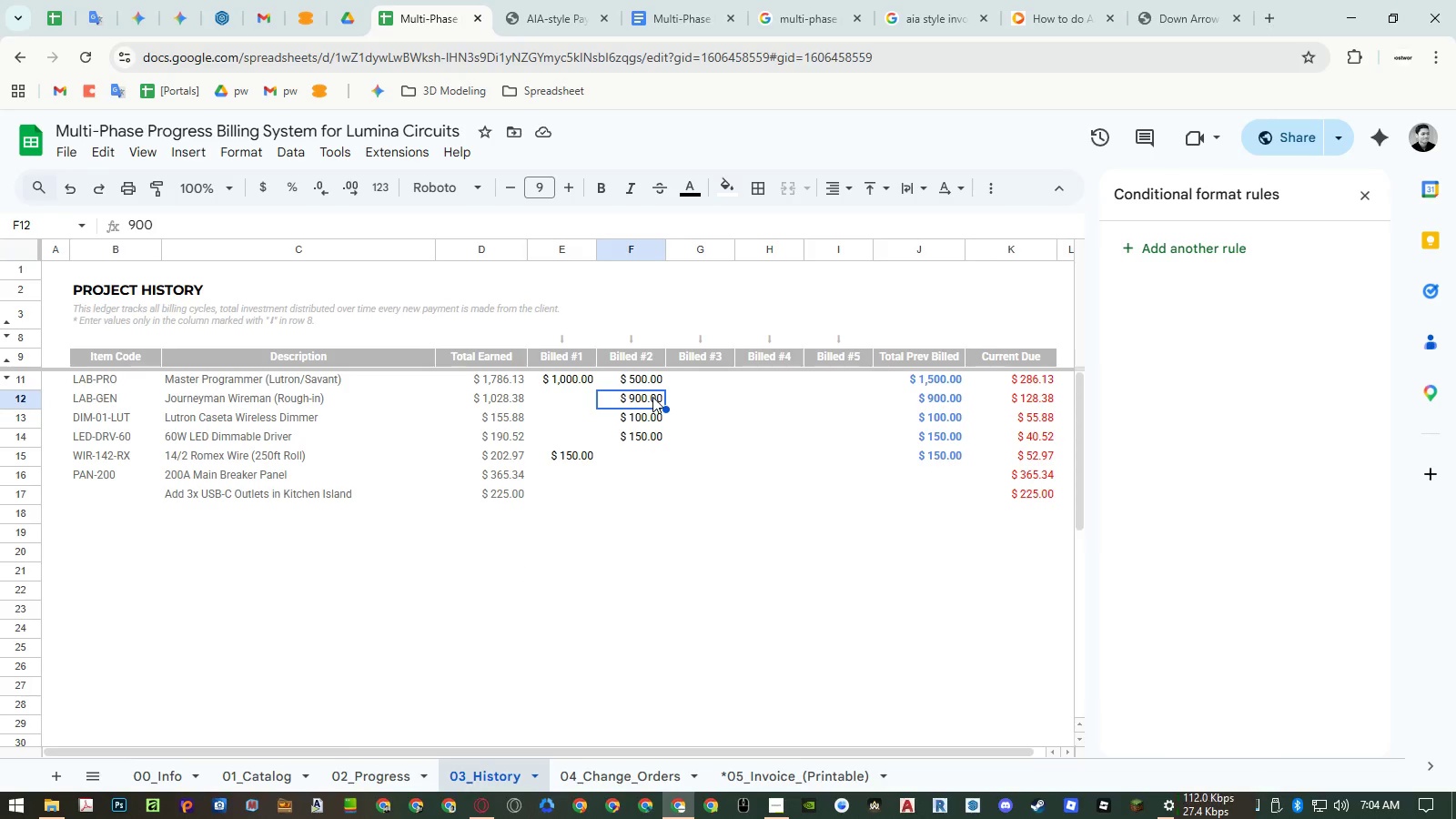 
key(Numpad1)
 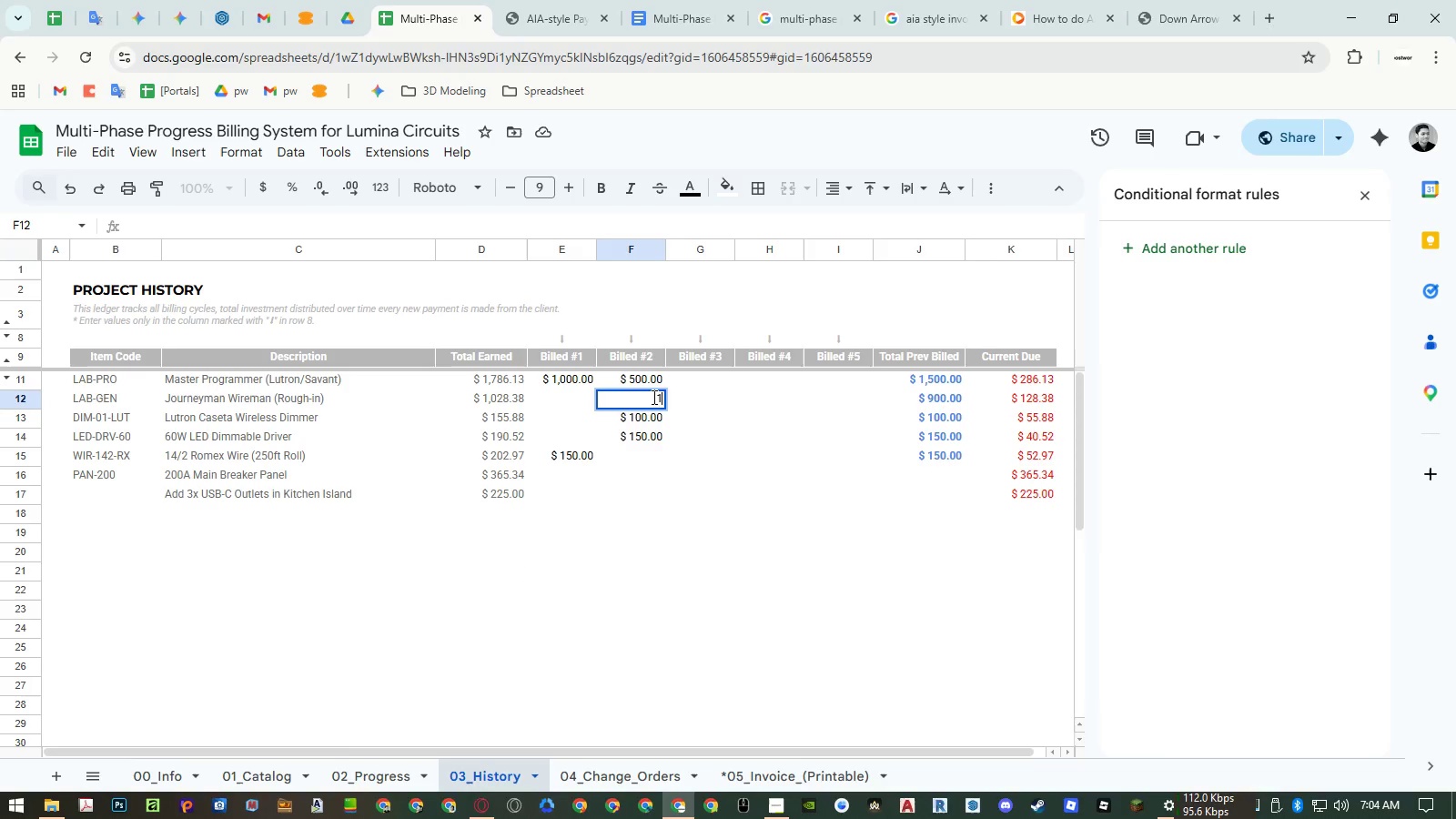 
key(Numpad0)
 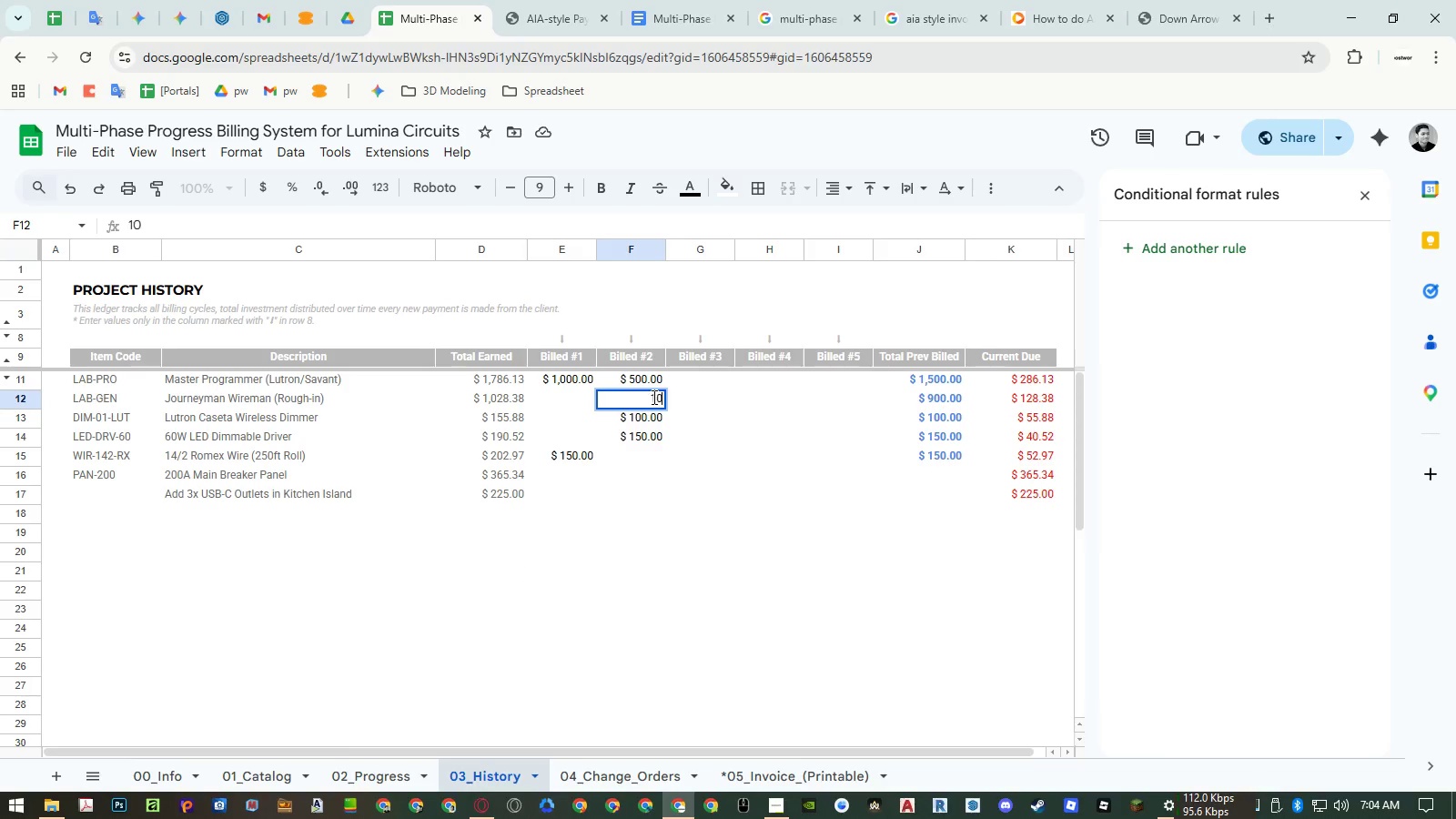 
key(Numpad0)
 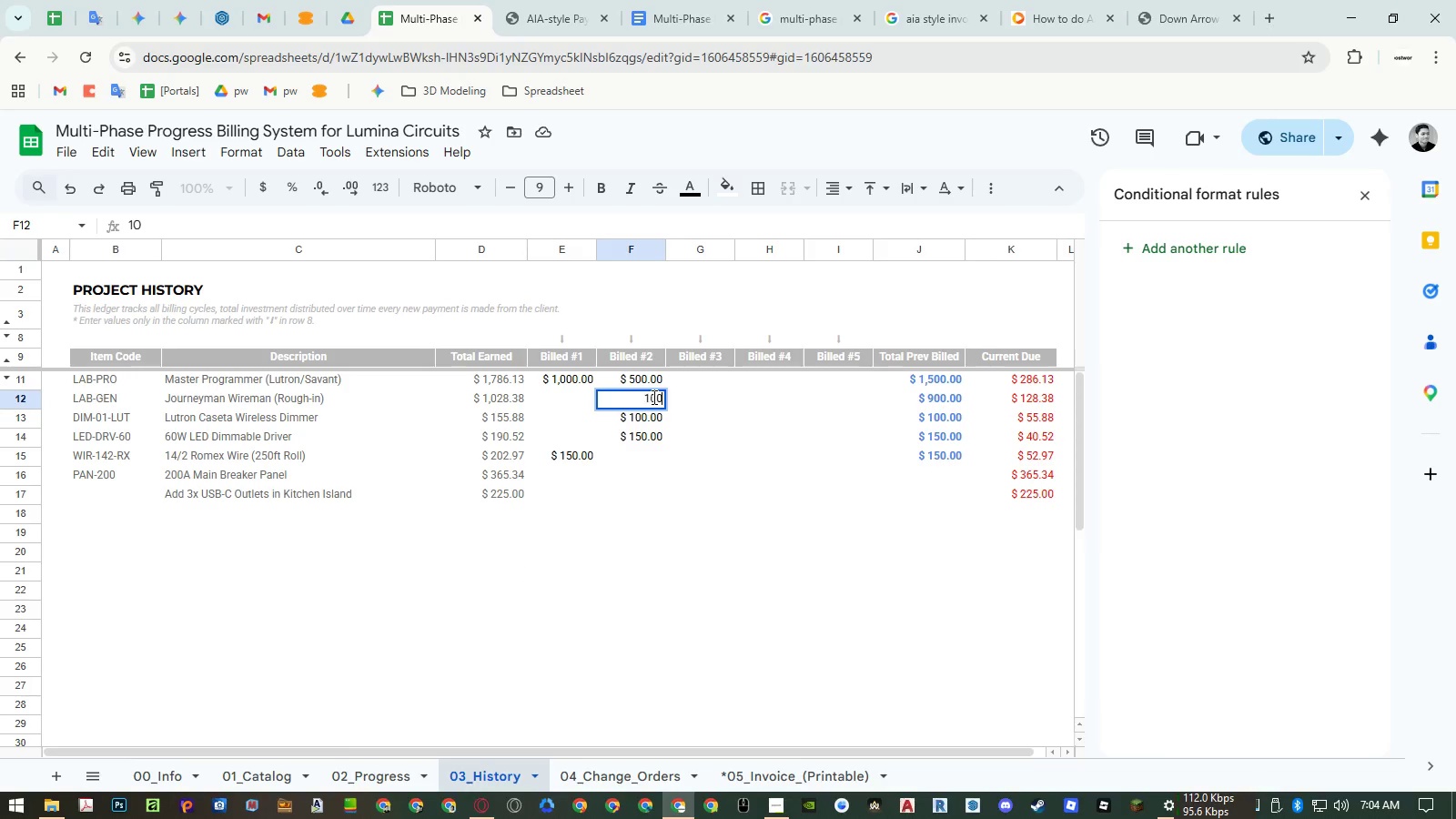 
key(Numpad0)
 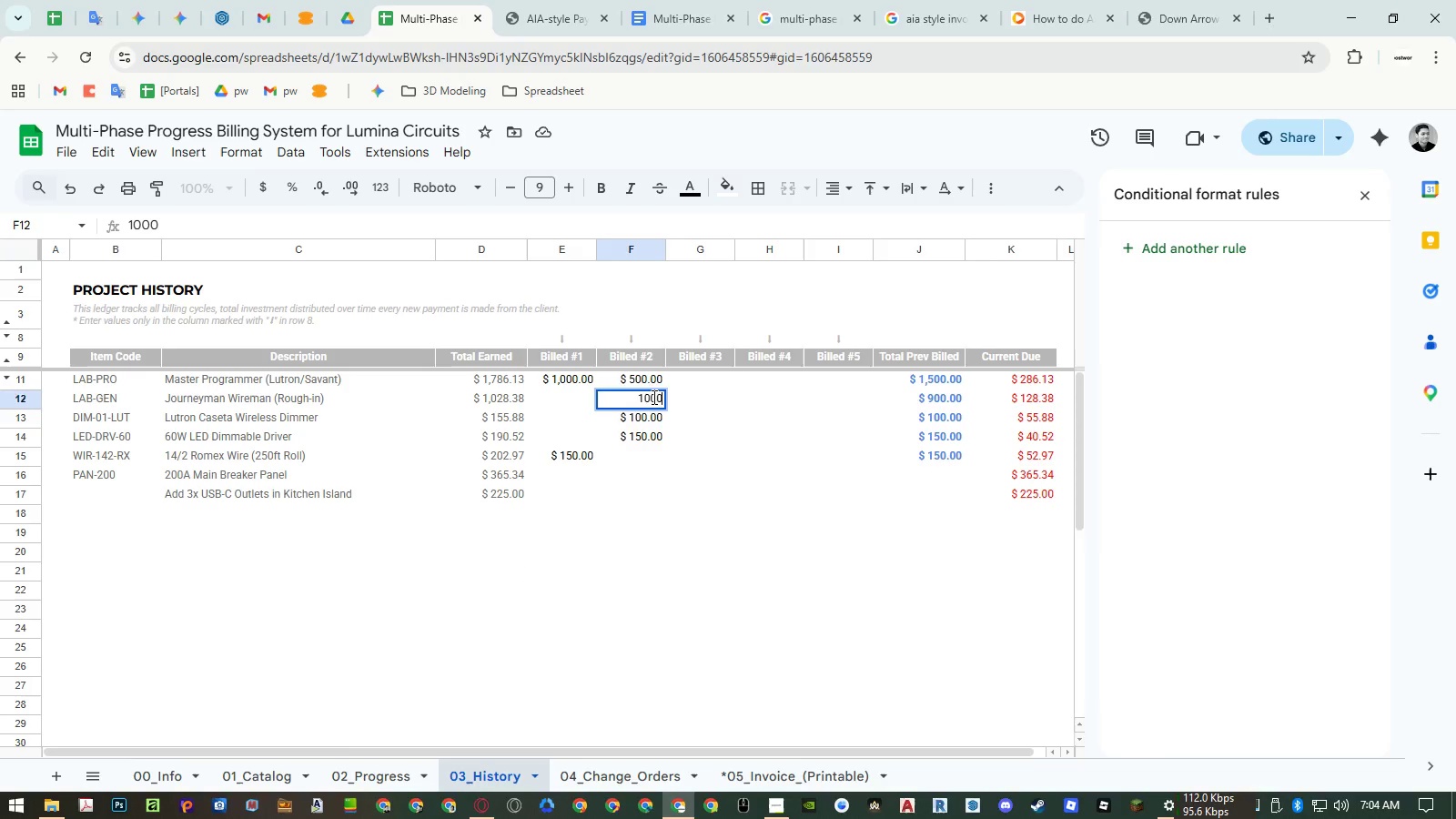 
key(NumpadEnter)
 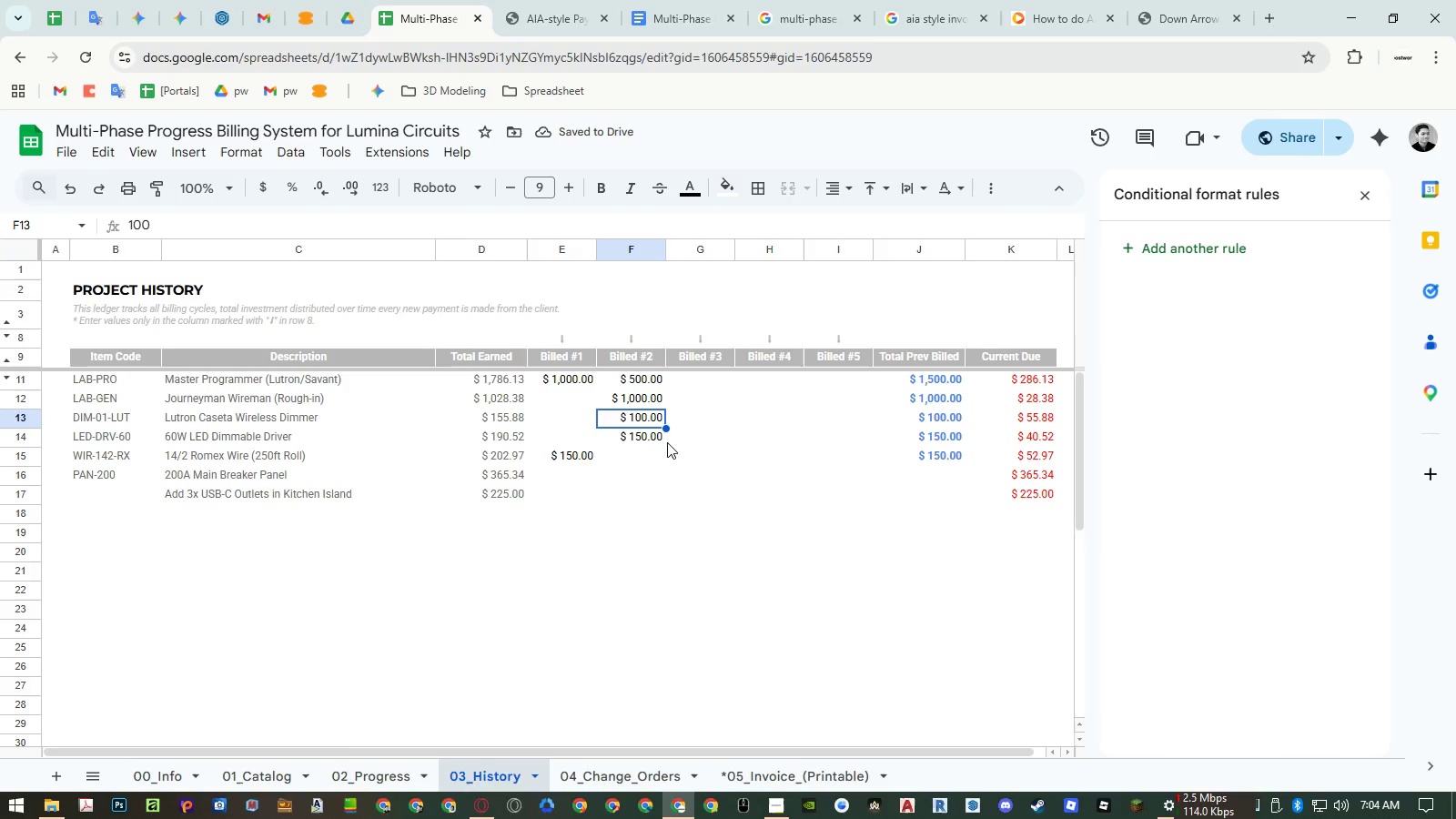 
key(Numpad1)
 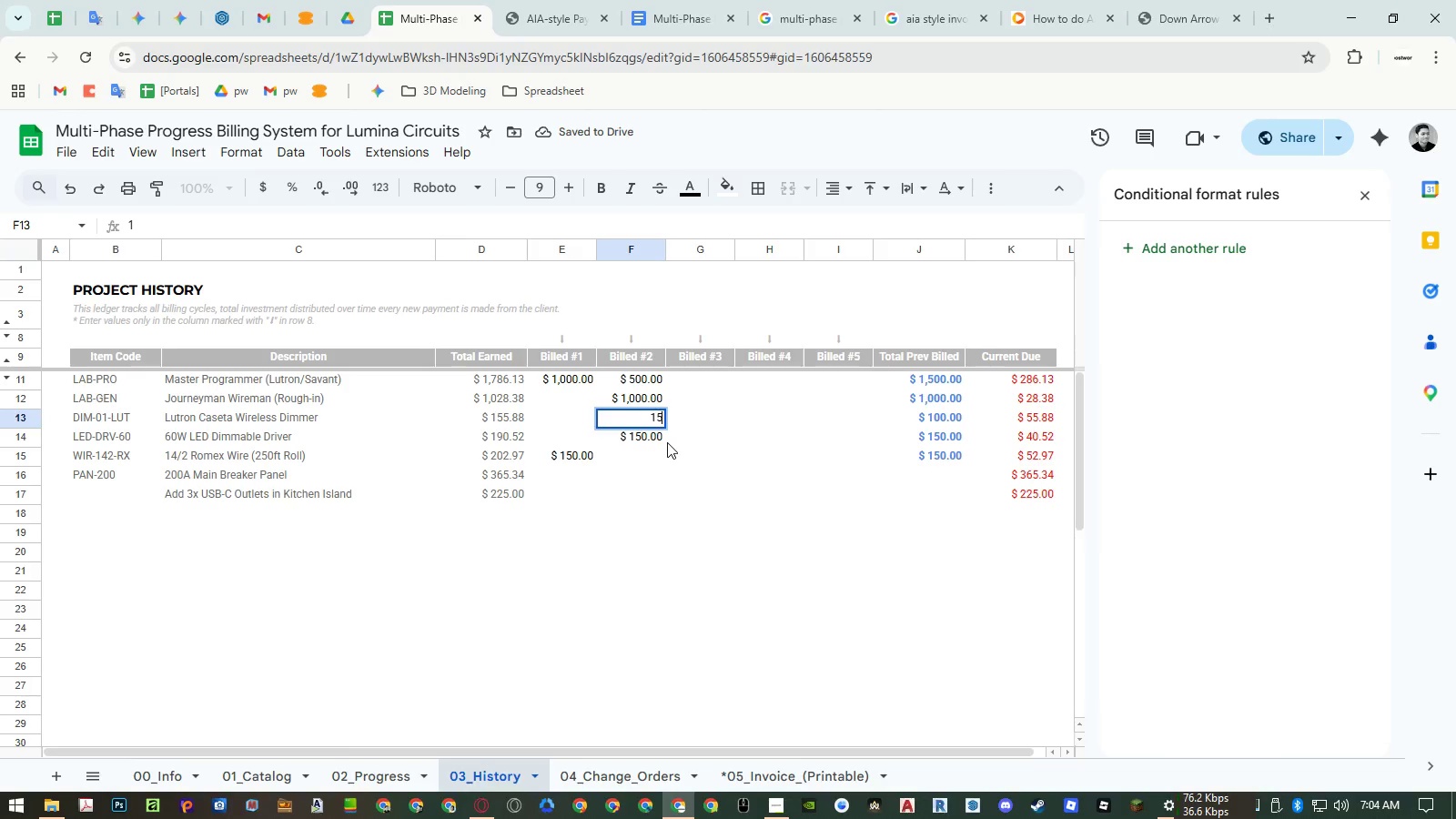 
key(Numpad5)
 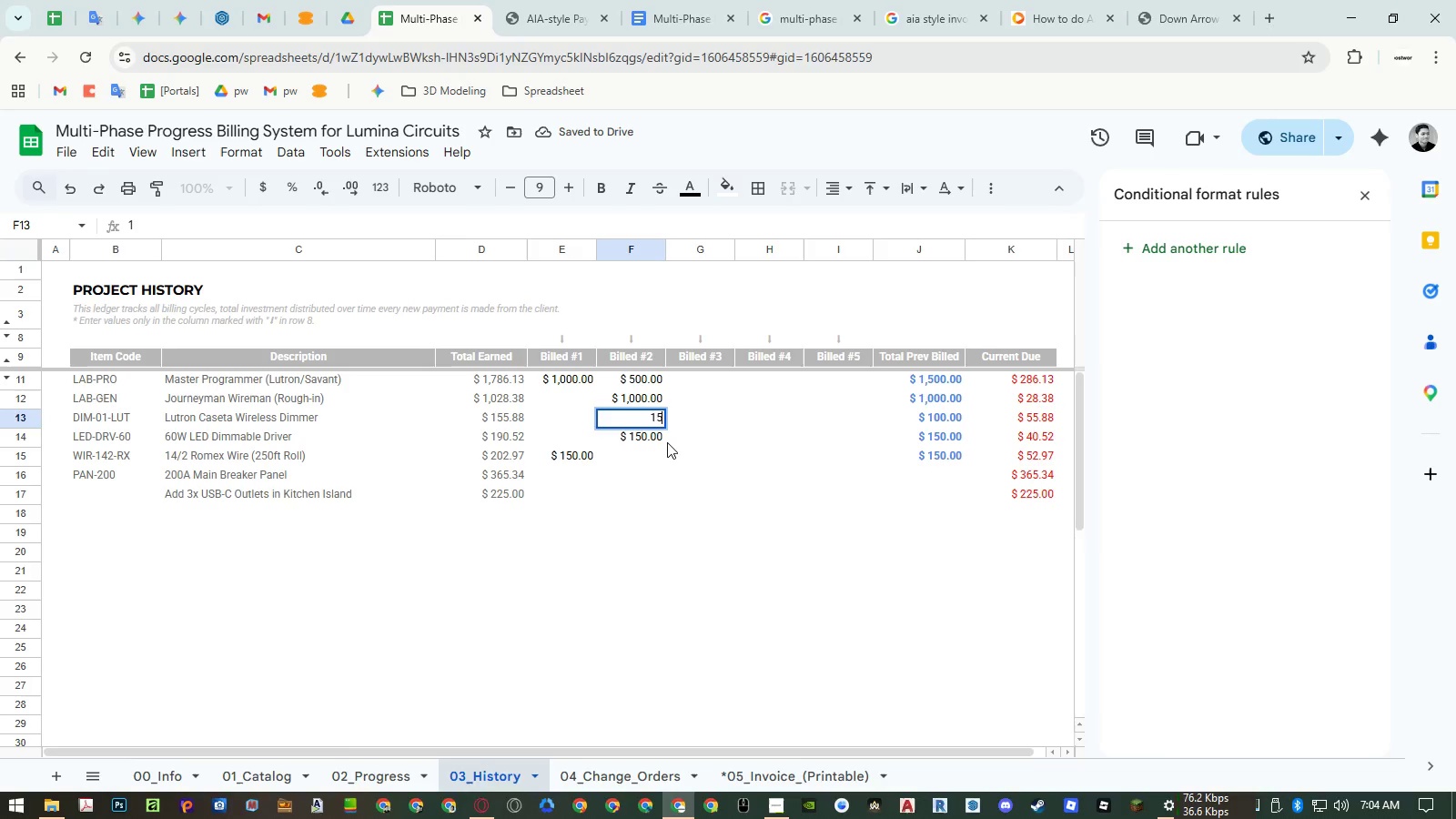 
key(Numpad0)
 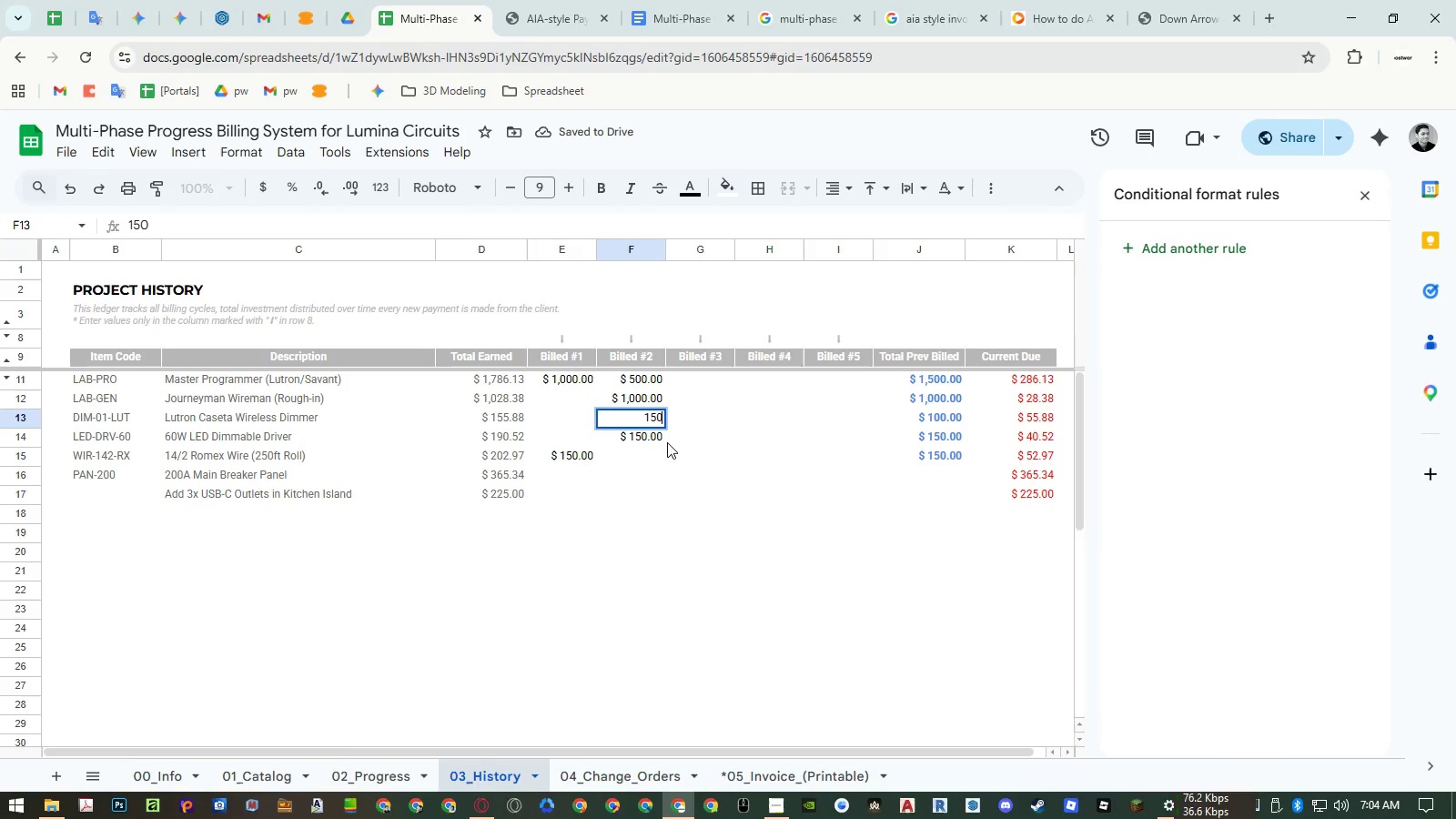 
key(NumpadEnter)
 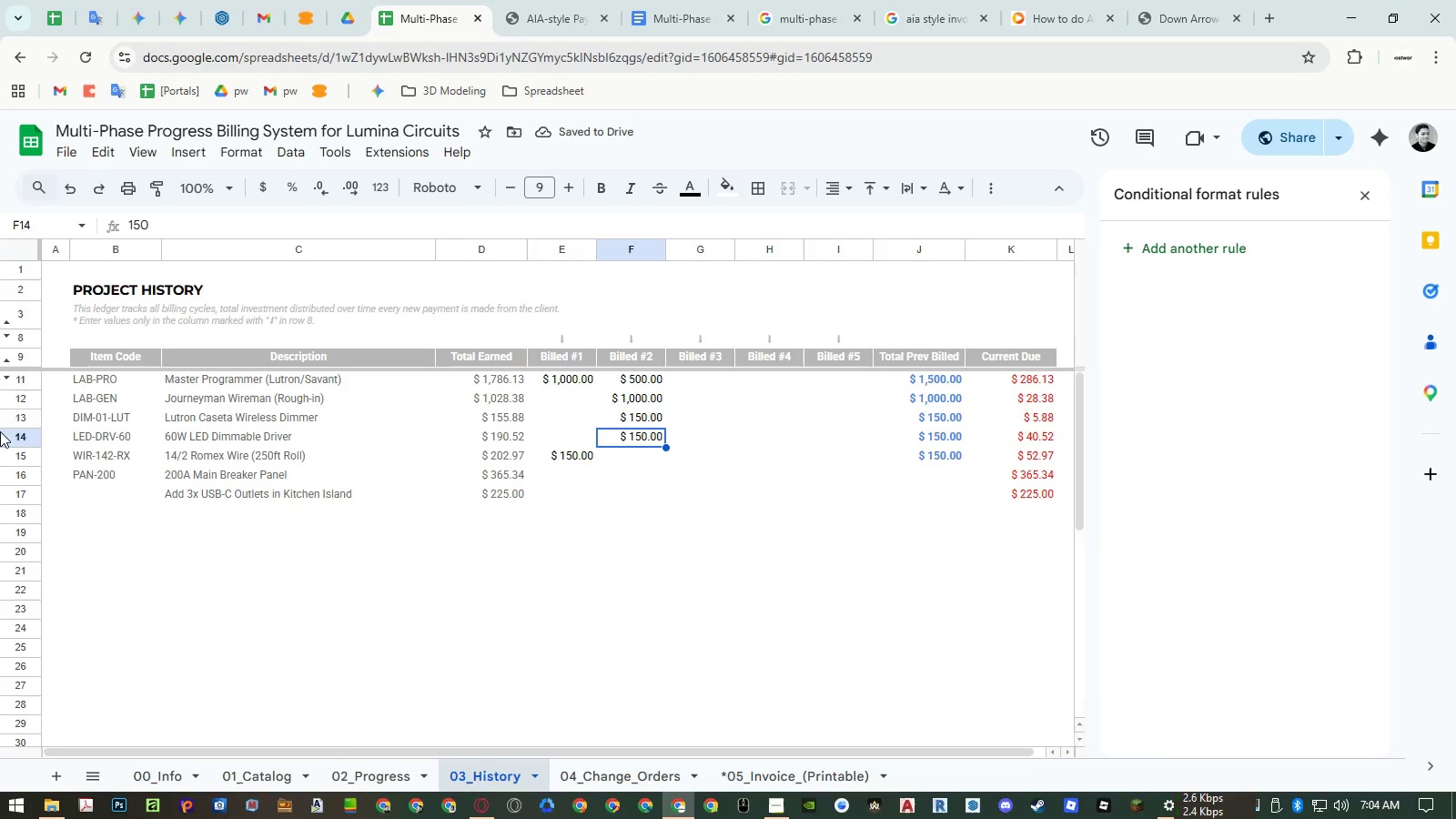 
key(Control+Z)
 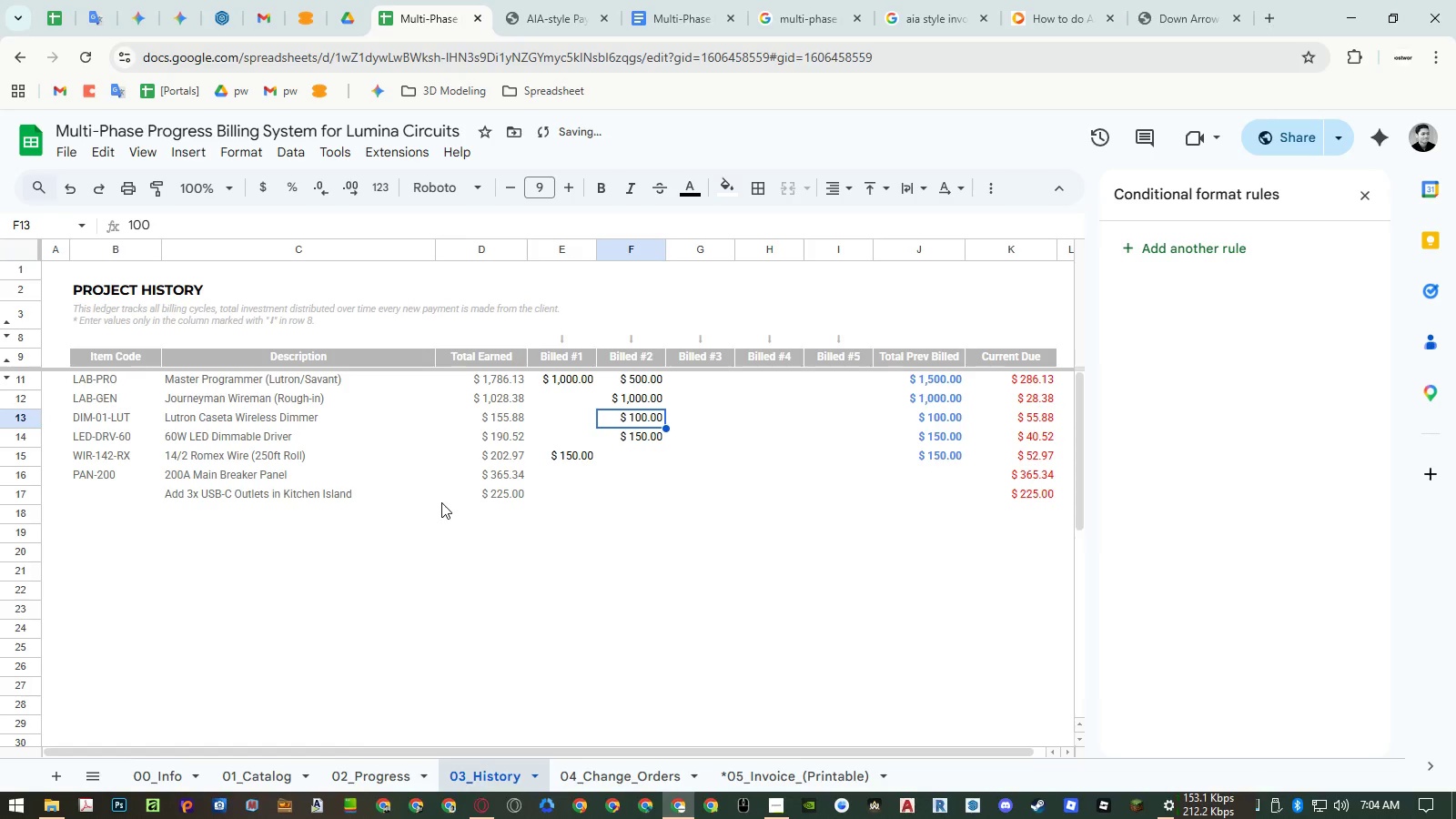 
key(ArrowDown)
 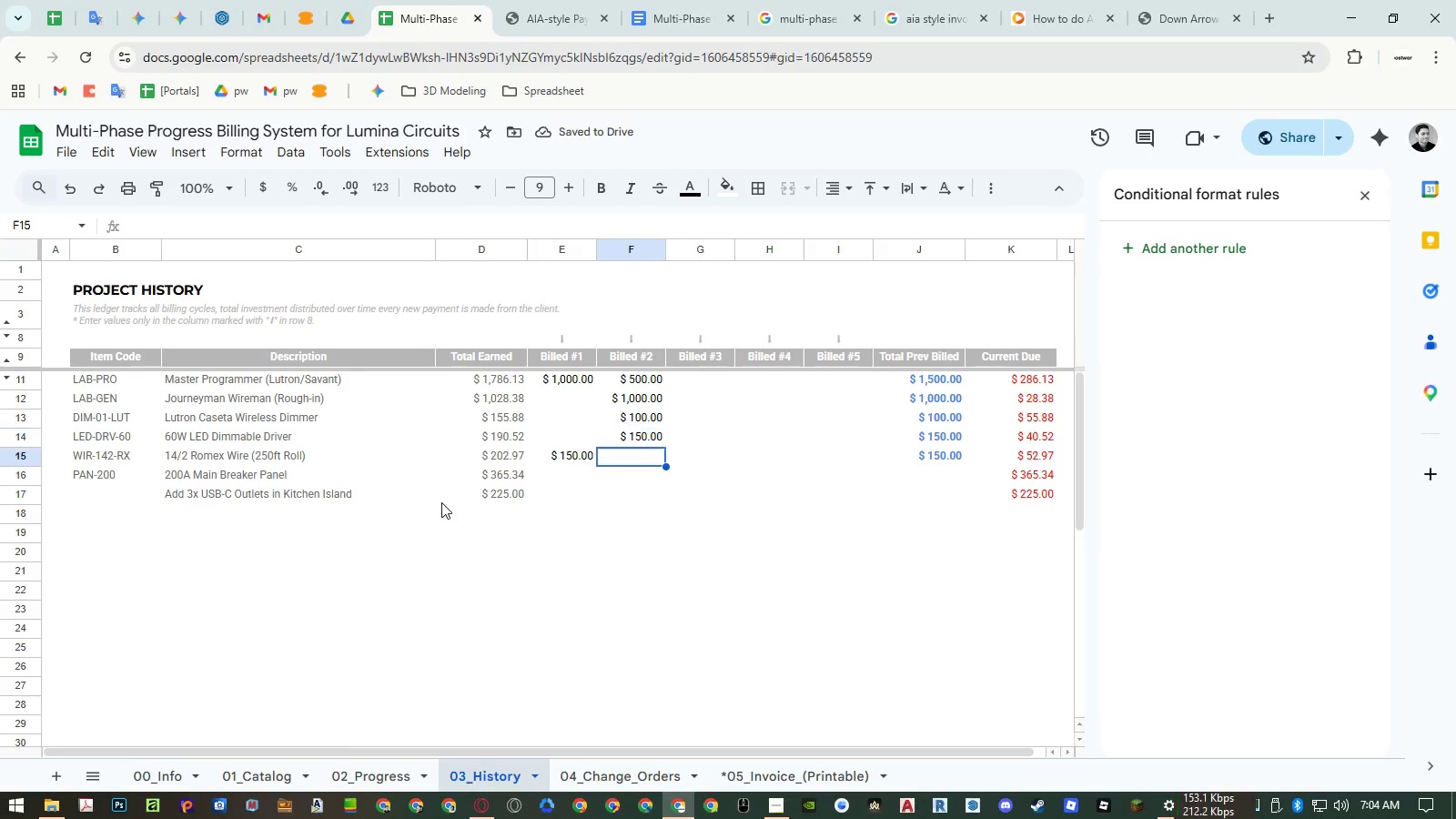 
key(ArrowDown)
 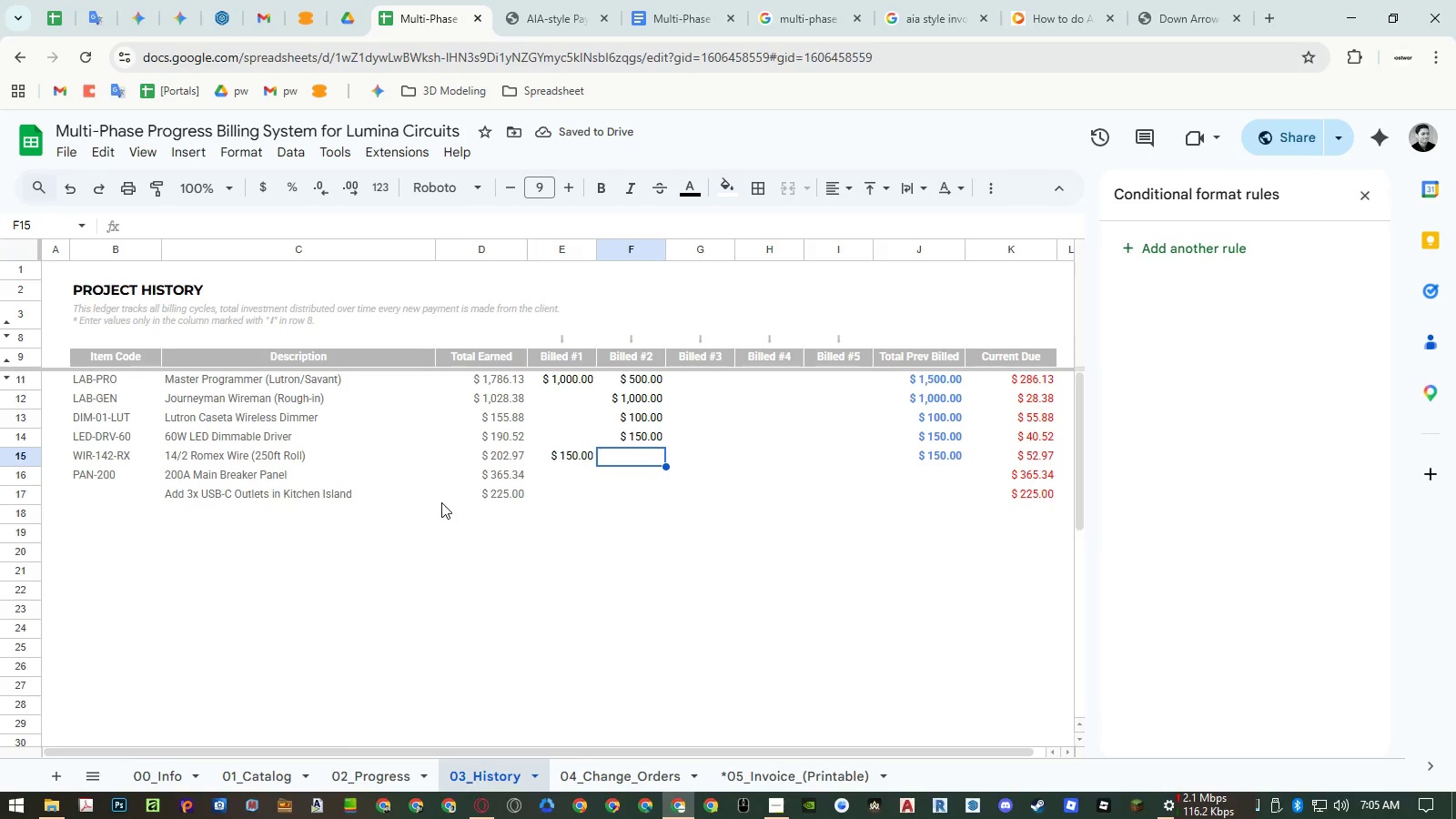 
key(ArrowDown)
 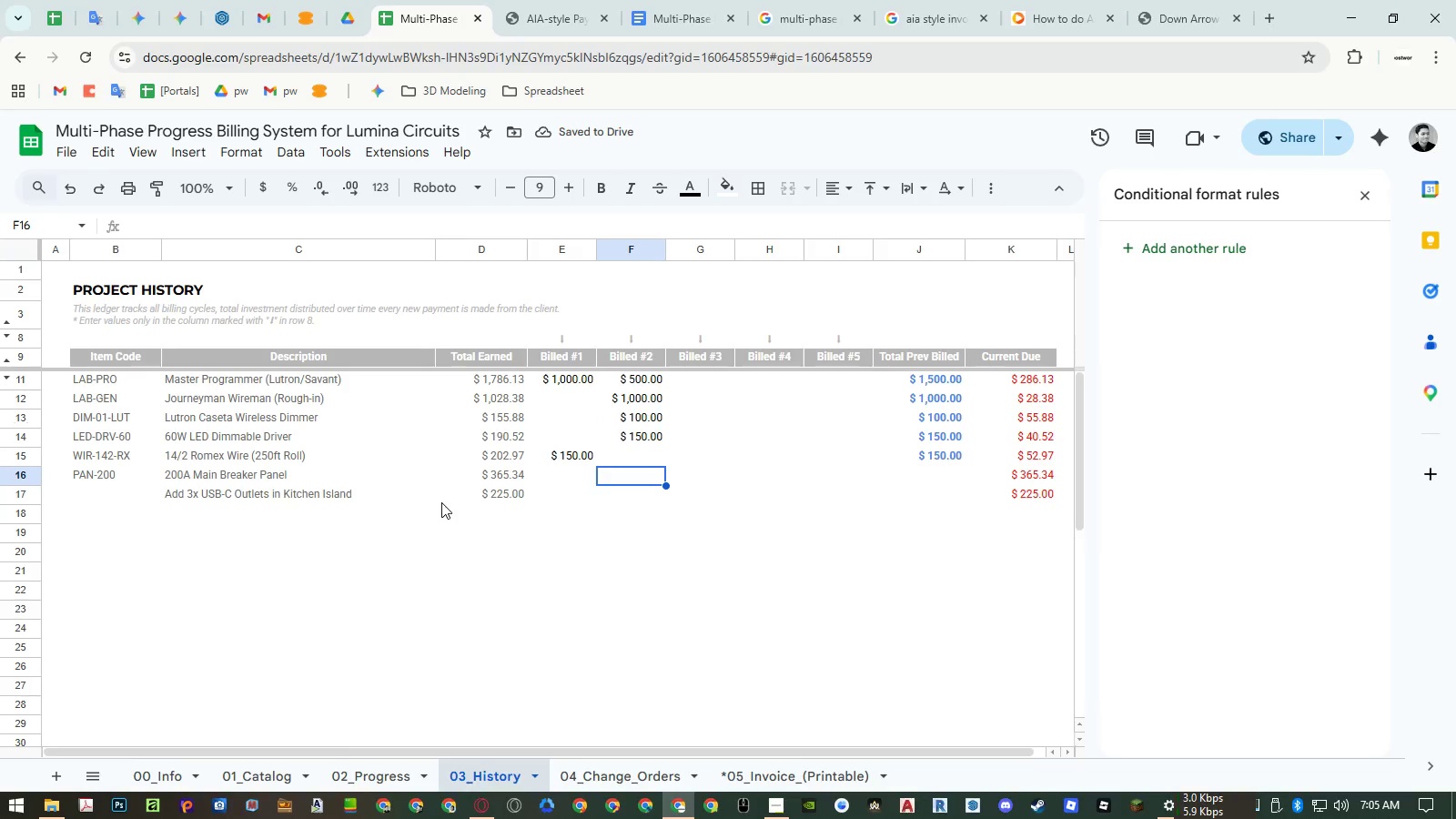 
key(Numpad3)
 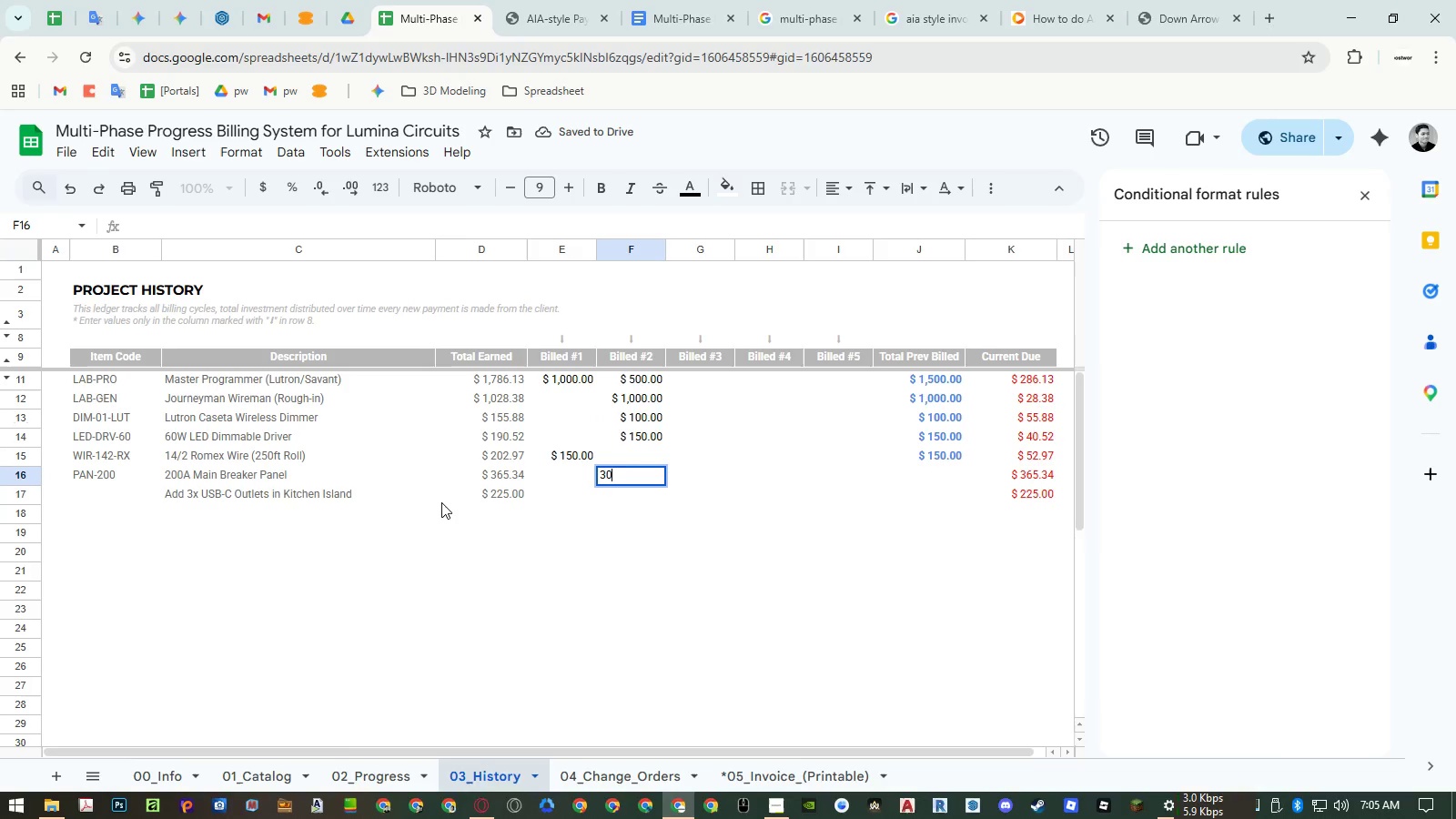 
key(Numpad0)
 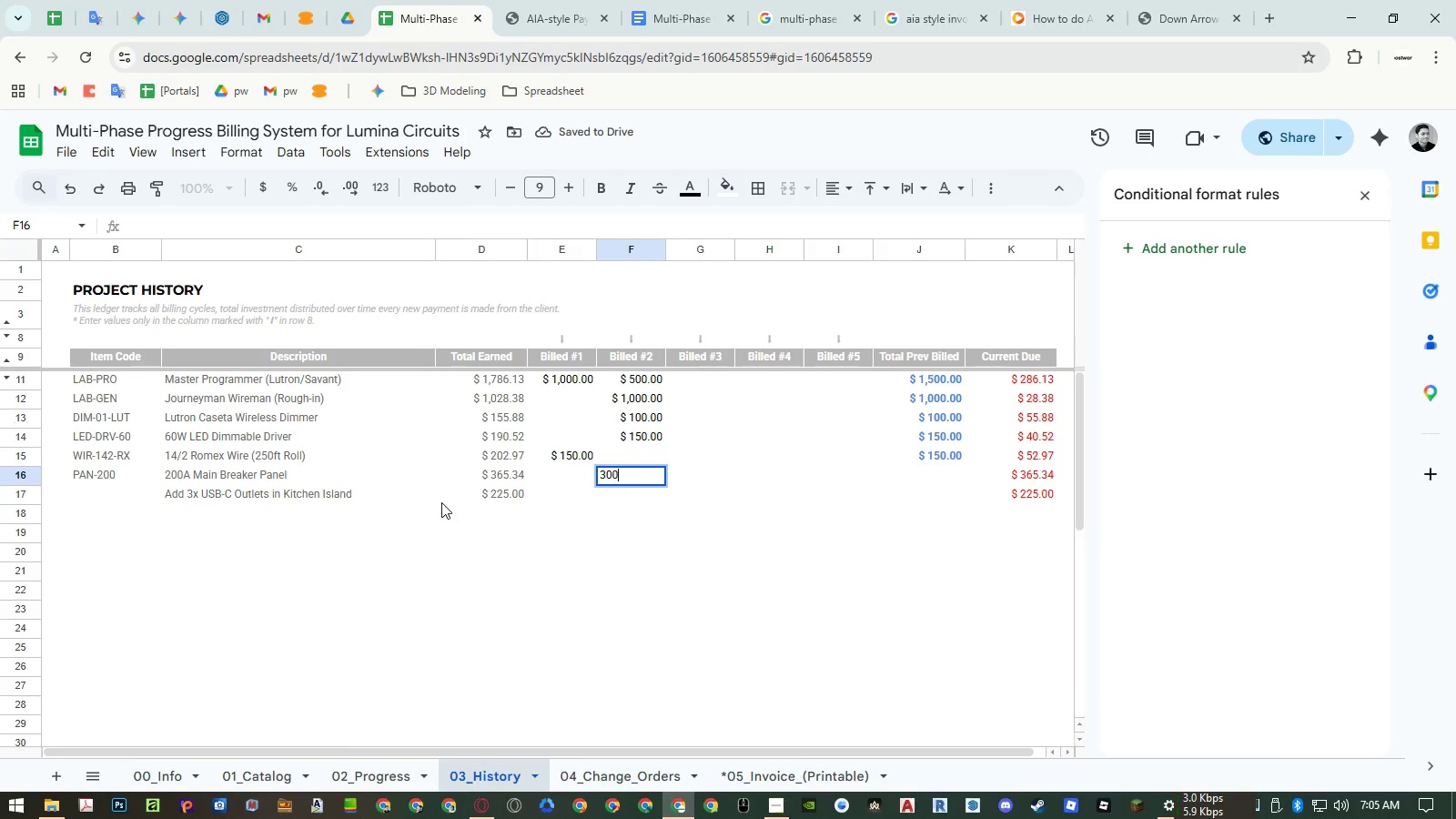 
key(Numpad0)
 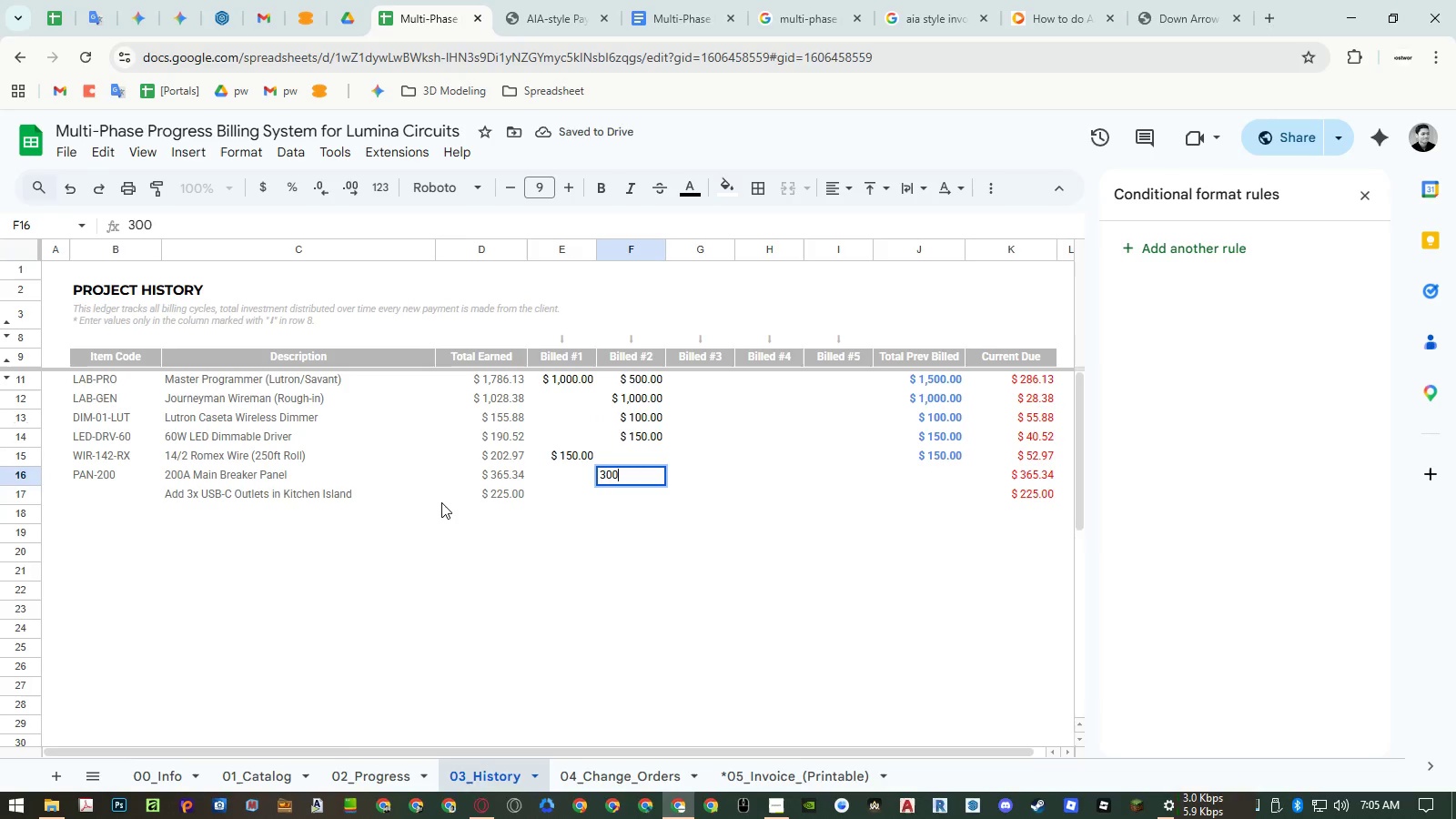 
key(NumpadEnter)
 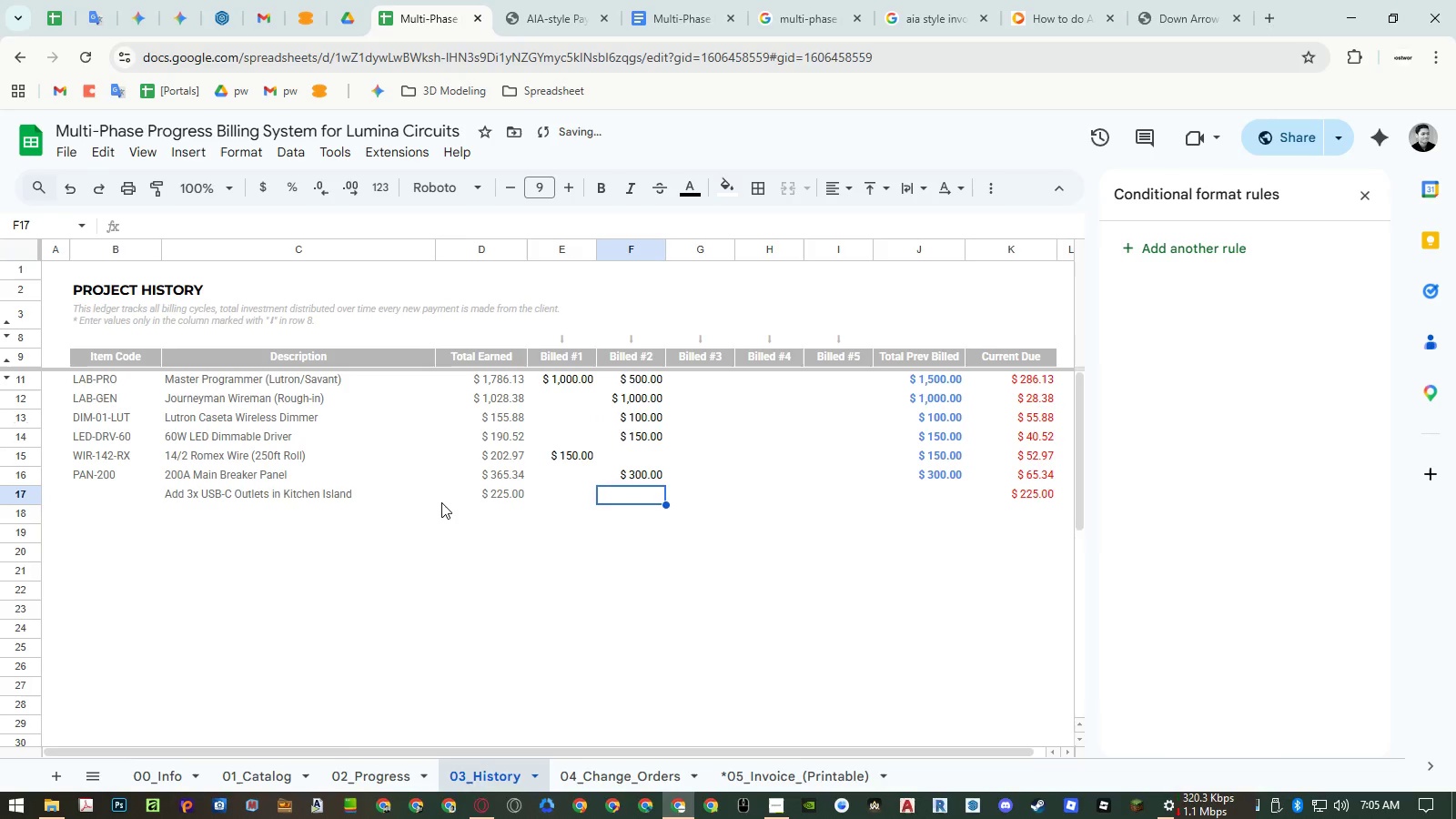 
key(Numpad2)
 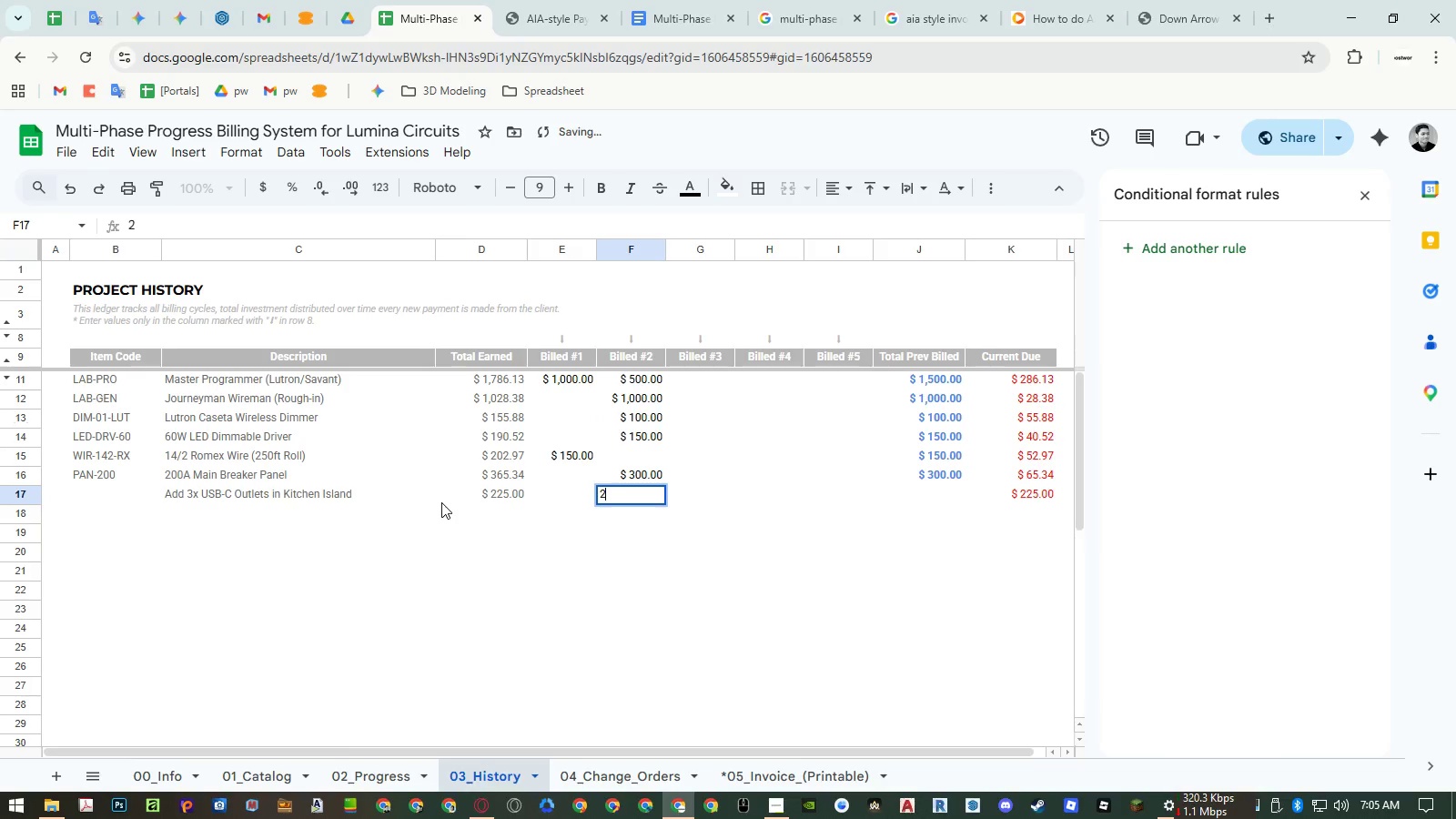 
key(Numpad0)
 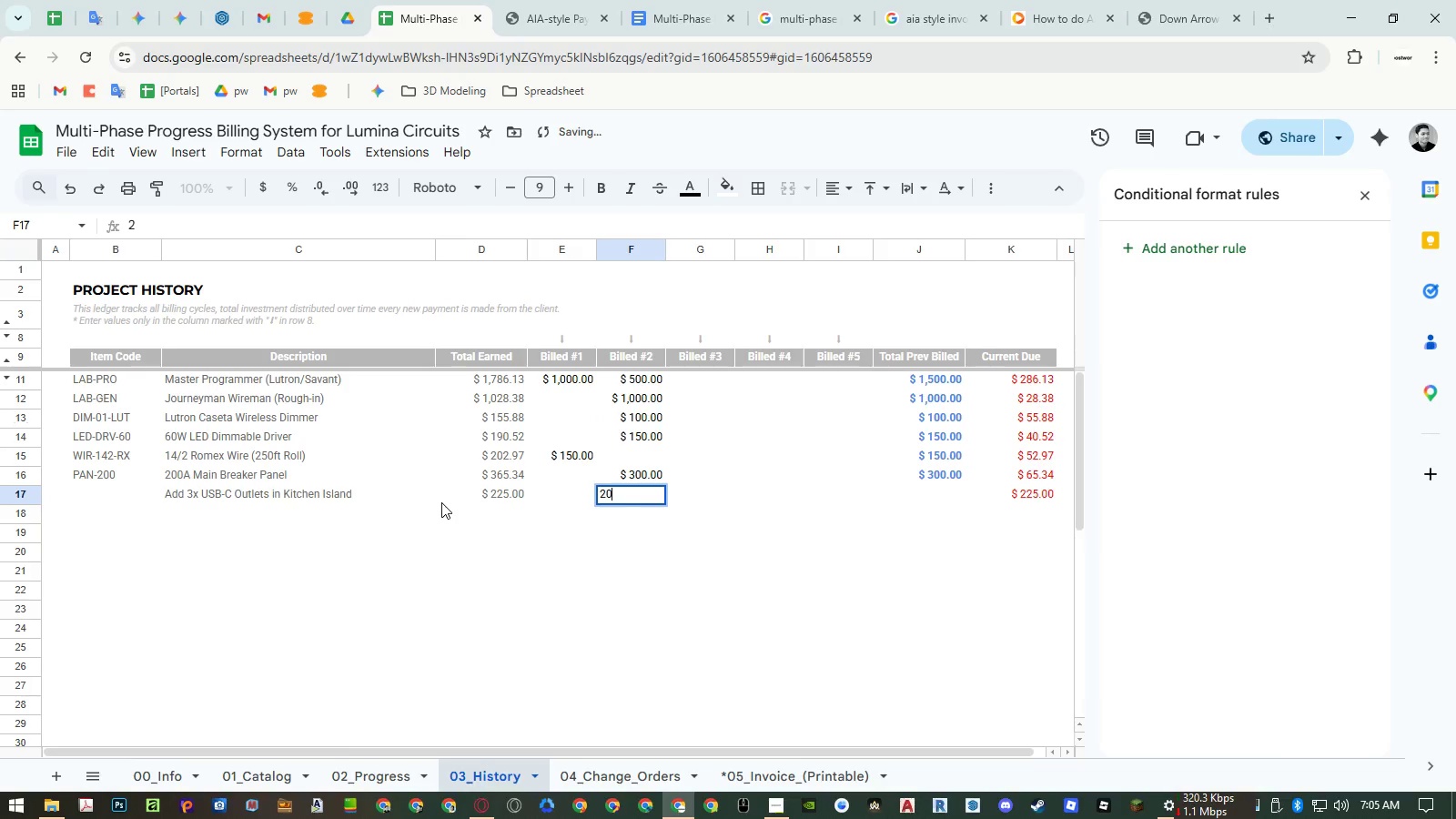 
key(Numpad0)
 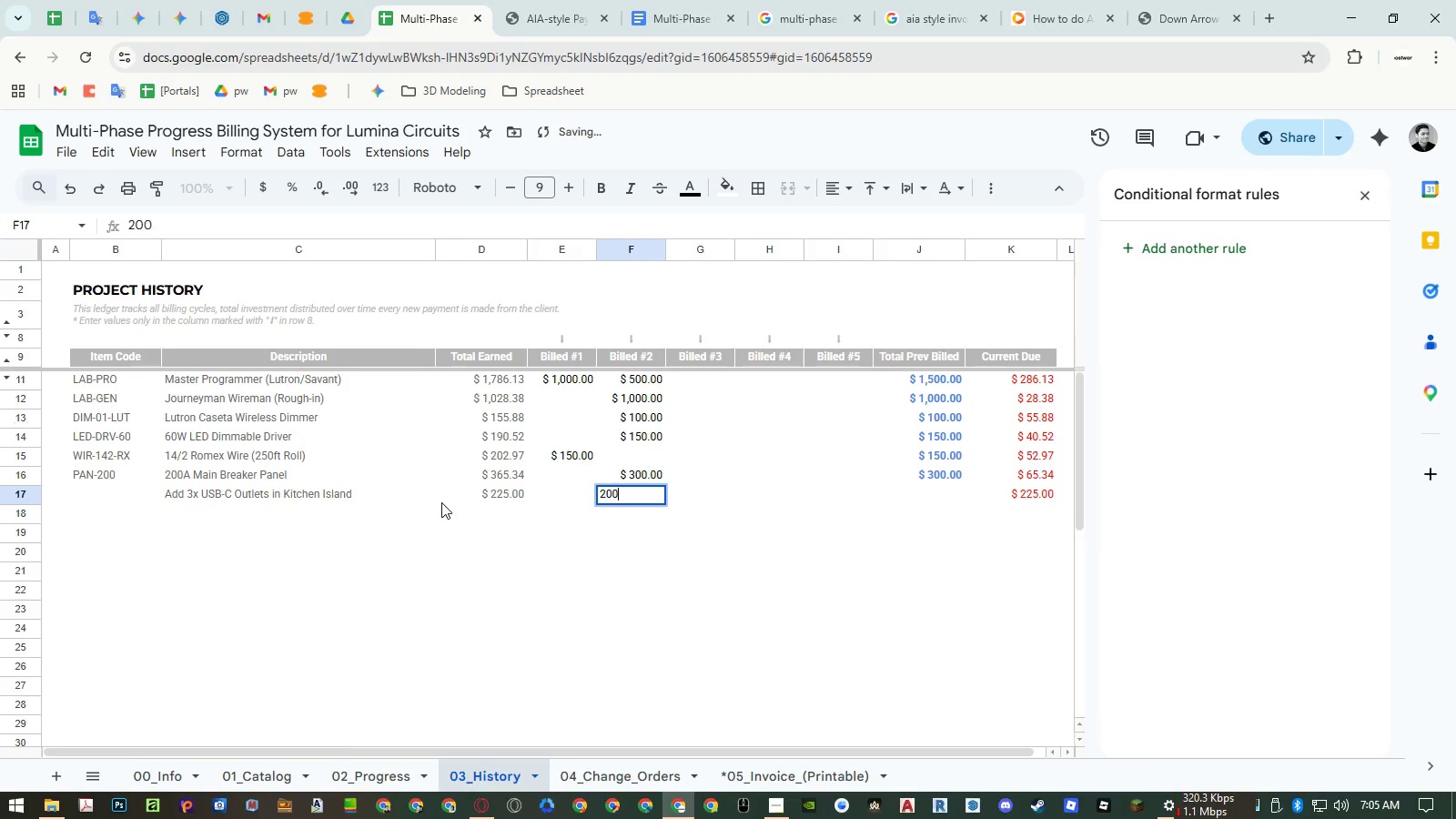 
key(NumpadEnter)
 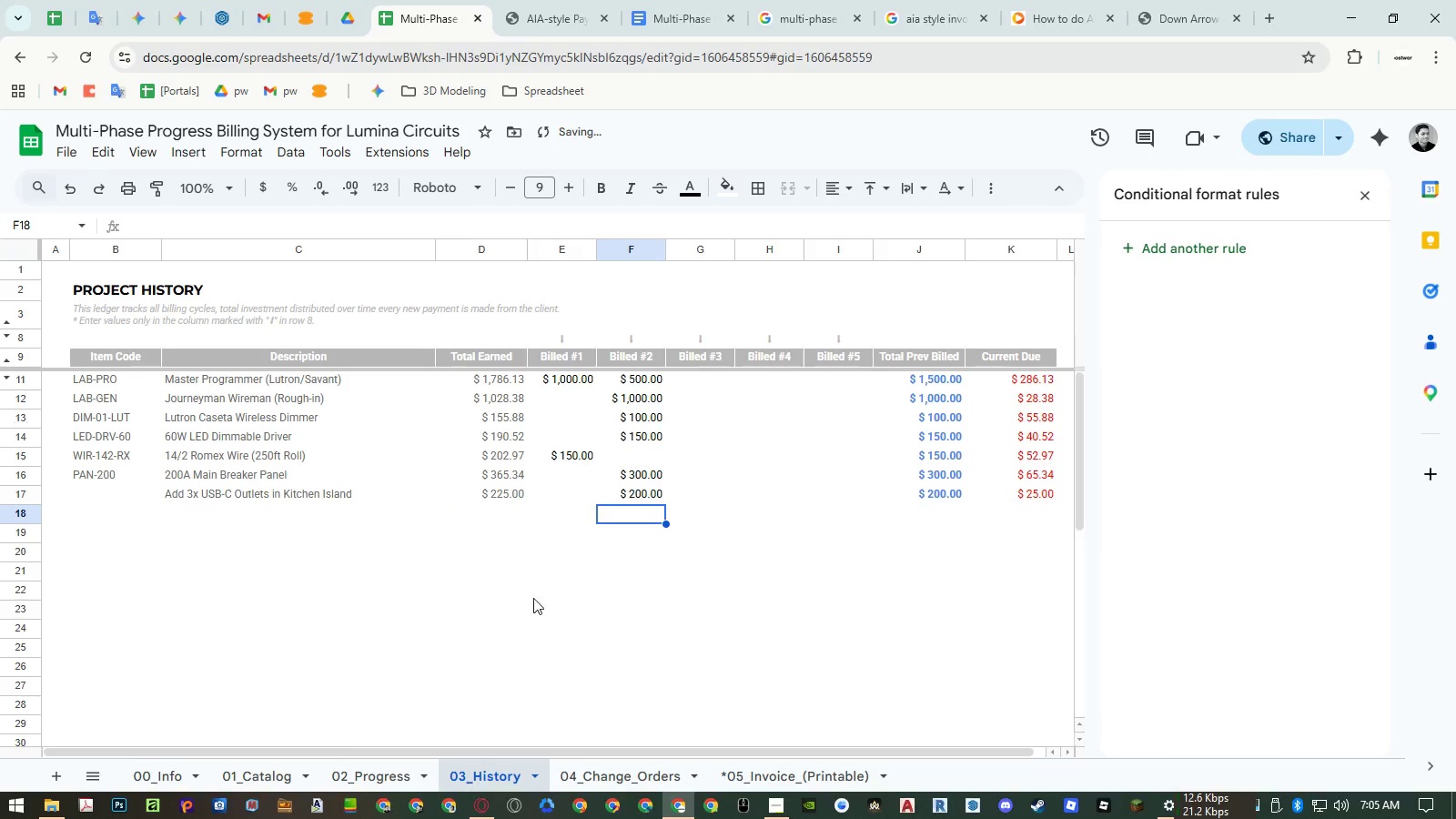 
left_click([791, 775])
 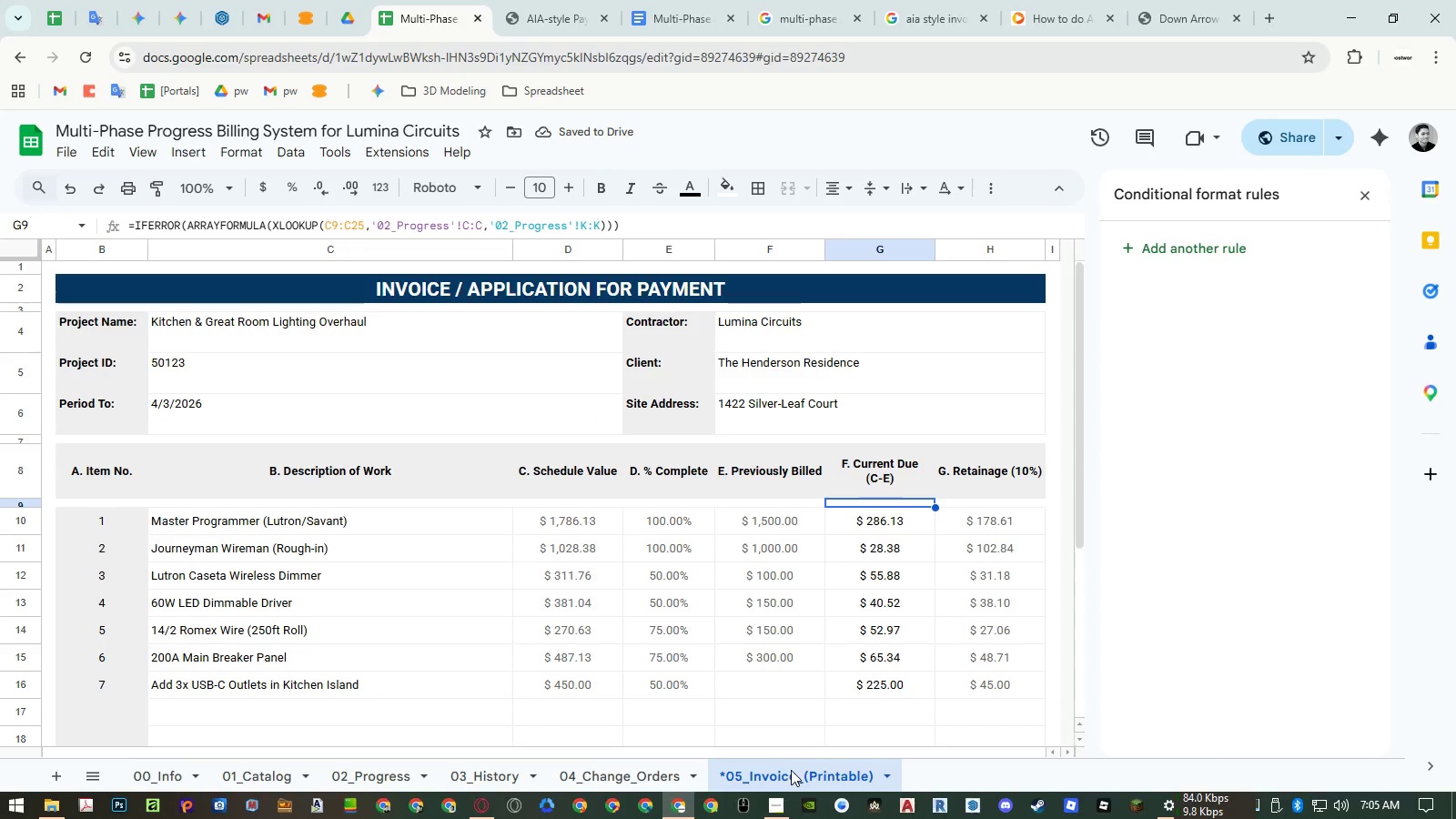 
scroll: coordinate [738, 602], scroll_direction: down, amount: 4.0
 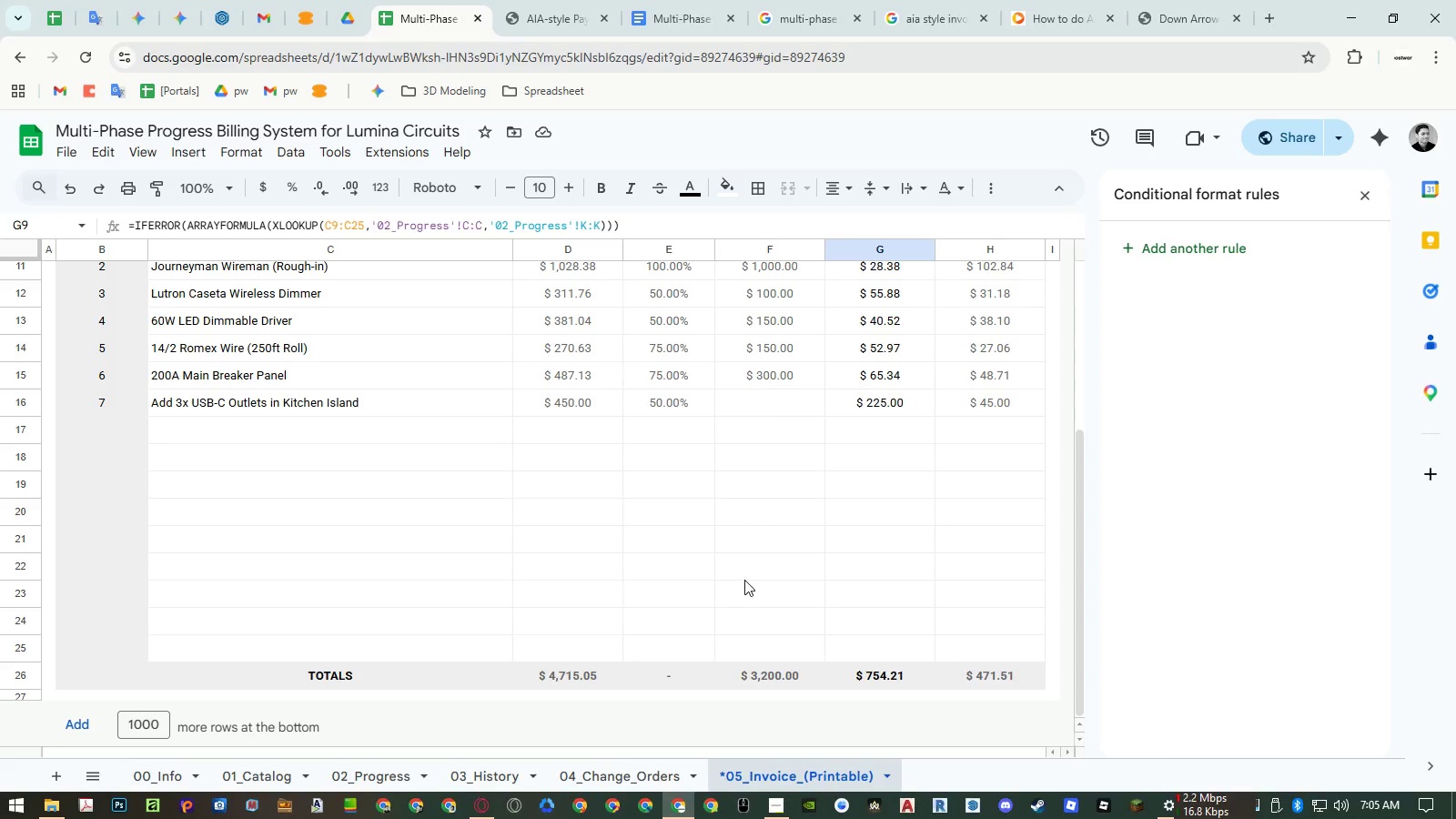 
scroll: coordinate [750, 540], scroll_direction: up, amount: 1.0
 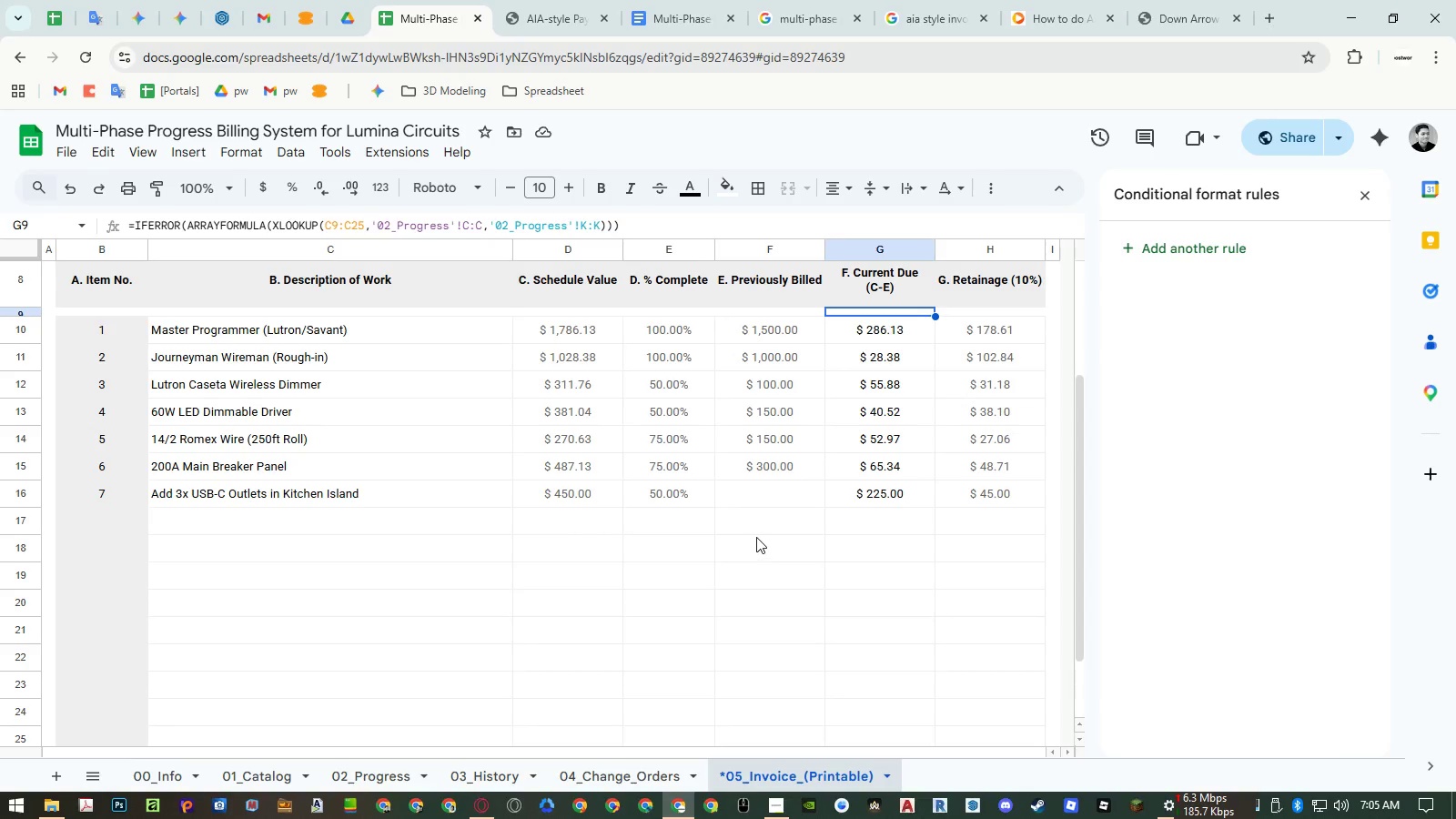 
scroll: coordinate [765, 523], scroll_direction: down, amount: 2.0
 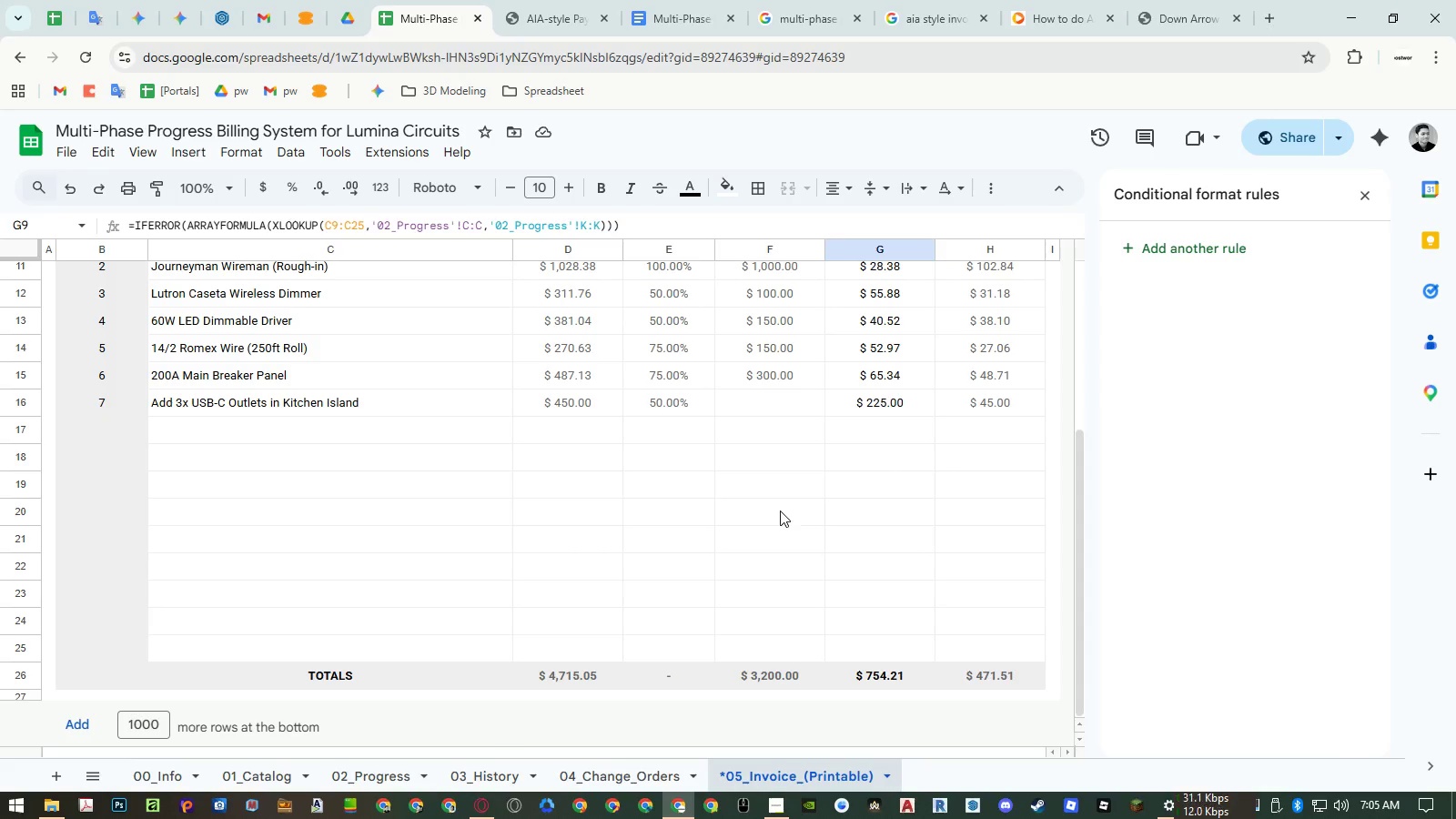 
scroll: coordinate [780, 428], scroll_direction: up, amount: 47.0
 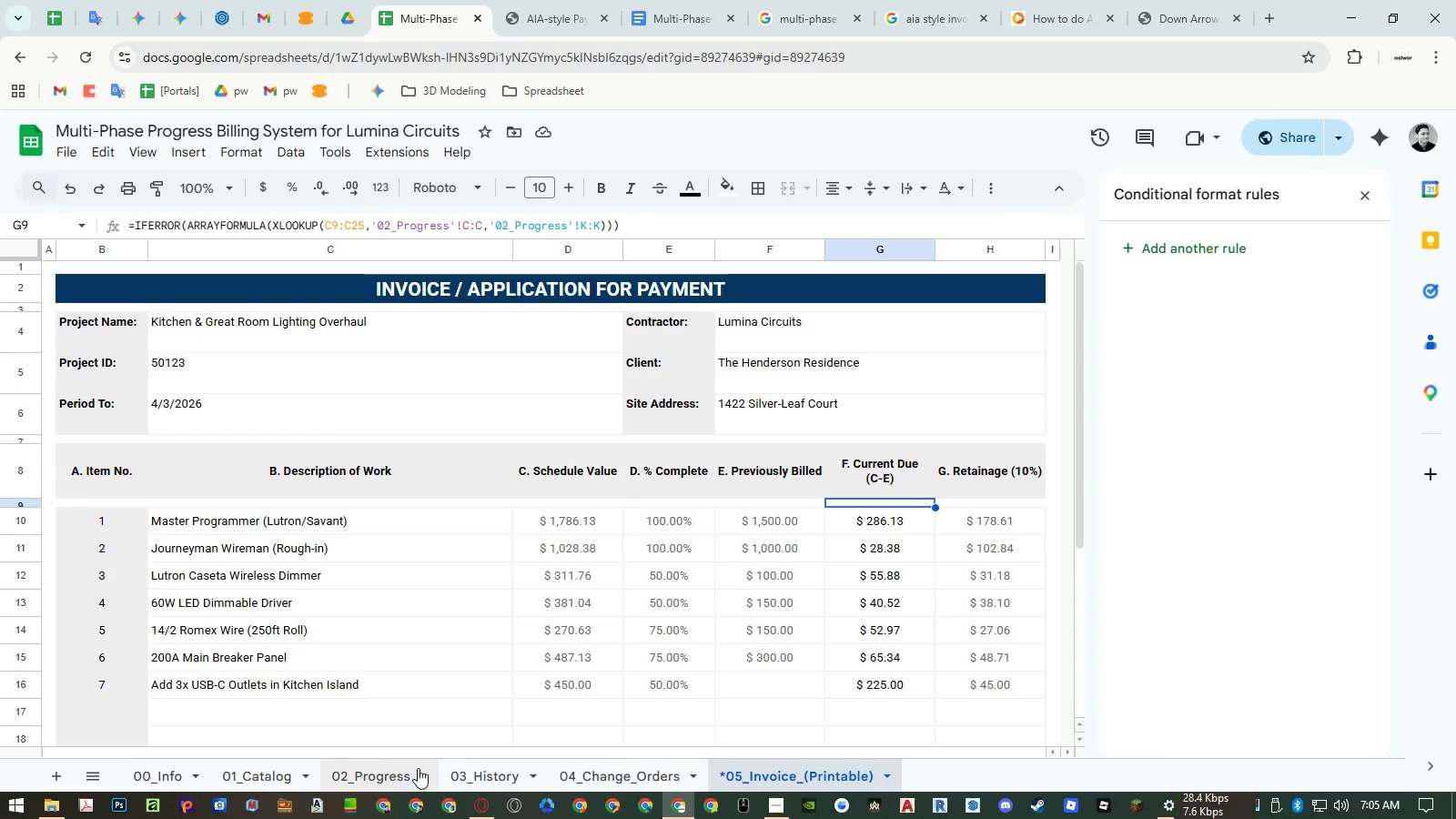 
left_click([501, 764])
 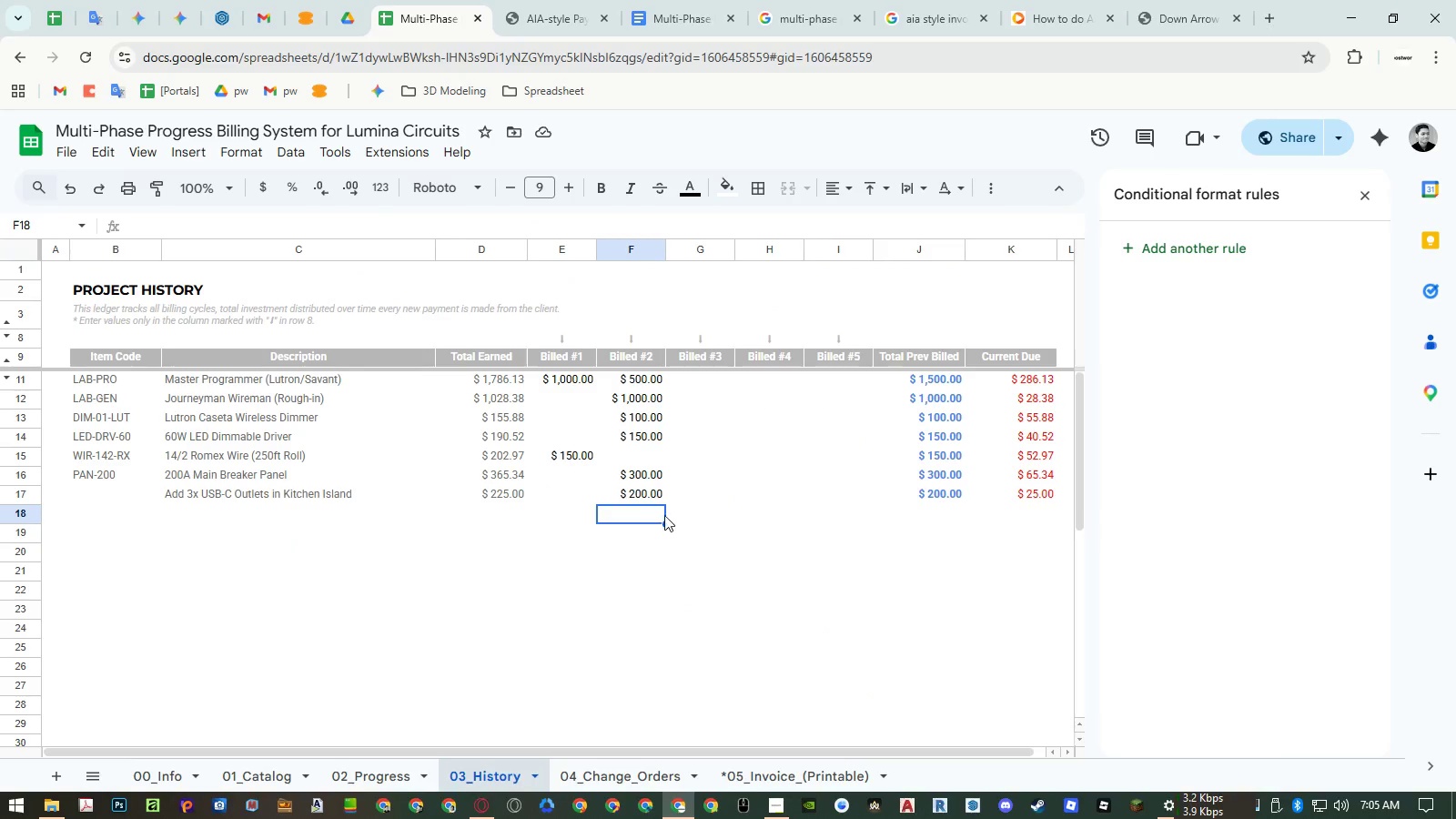 
left_click([645, 495])
 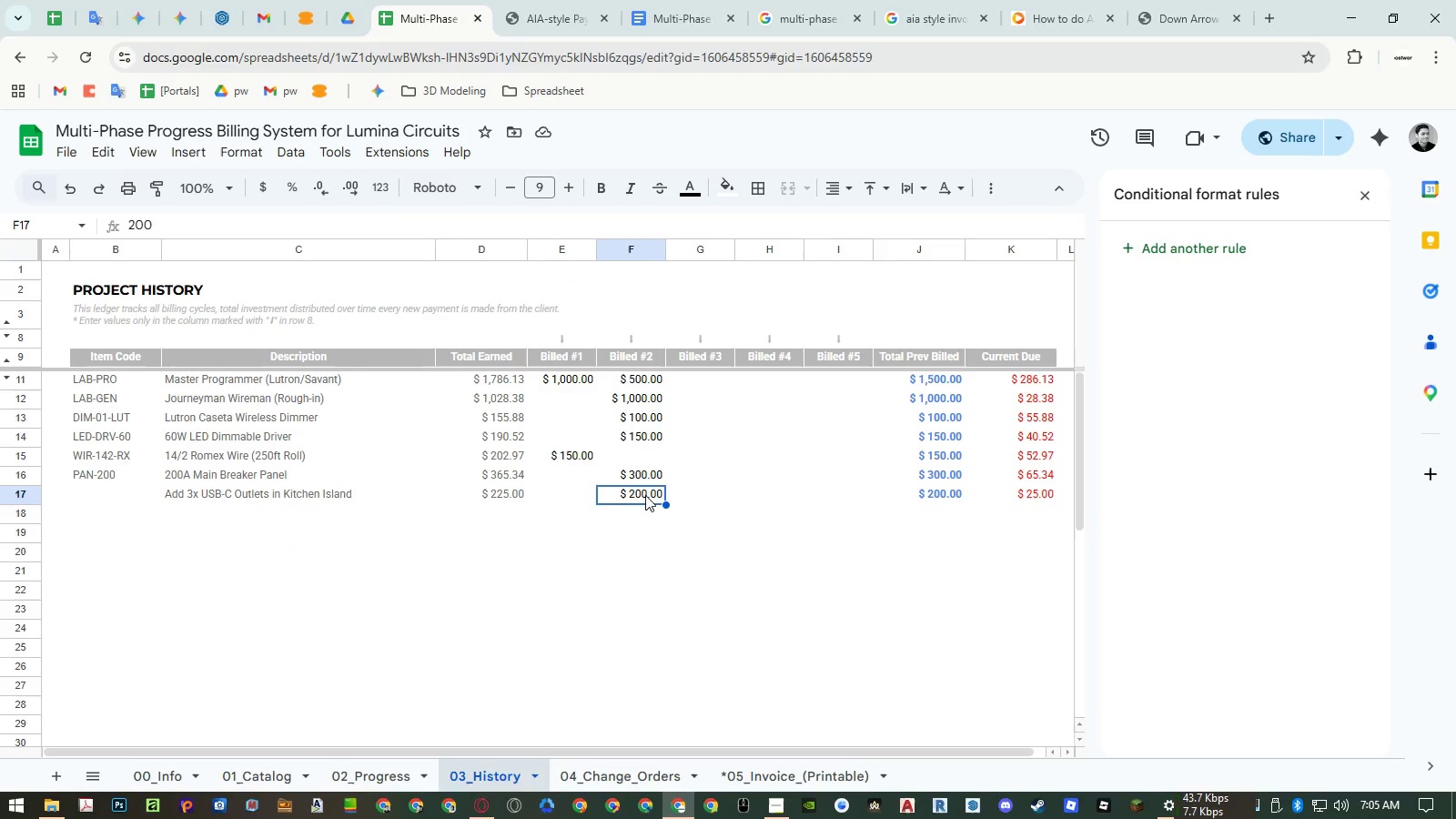 
key(Delete)
 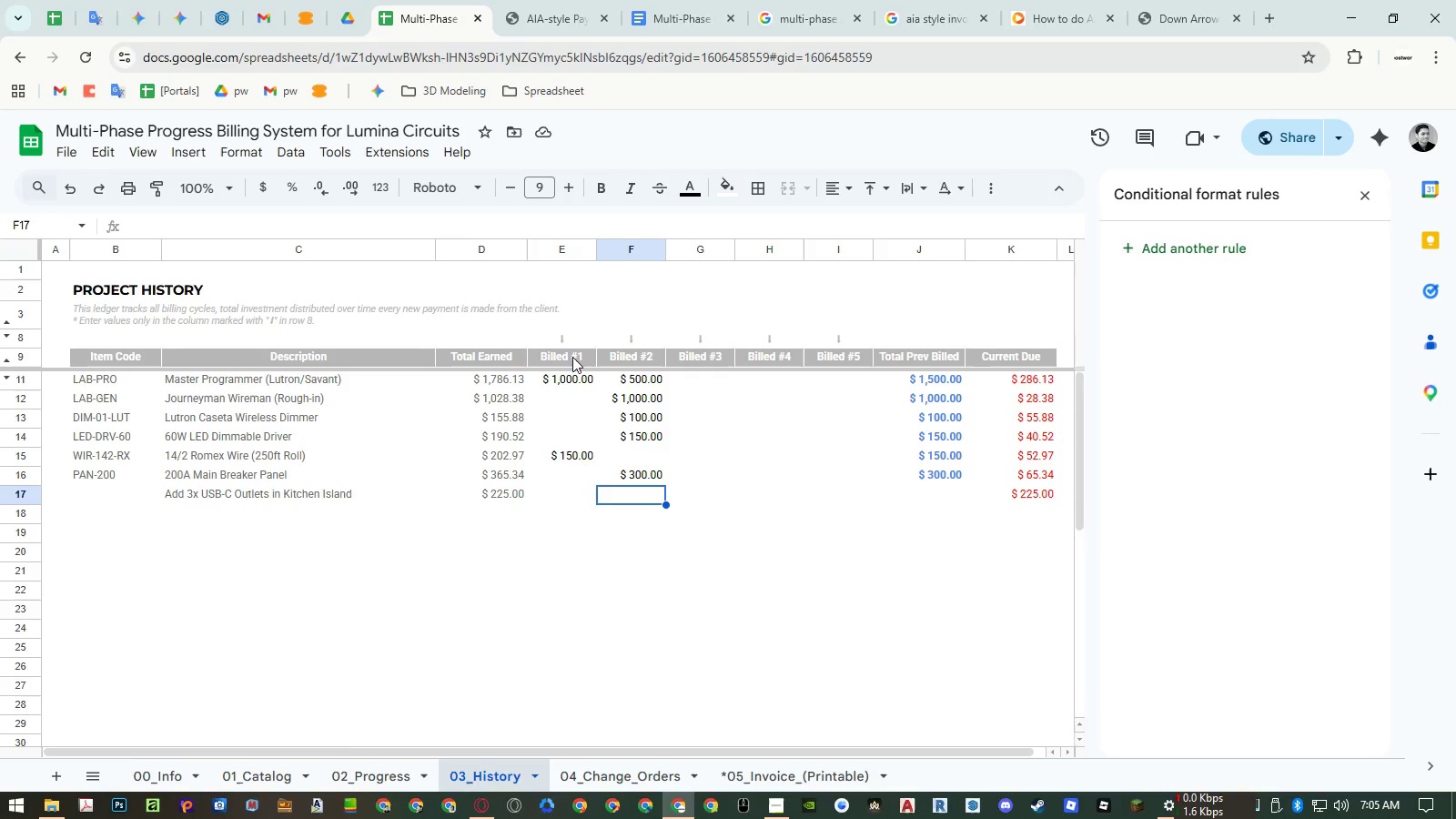 
wait(22.81)
 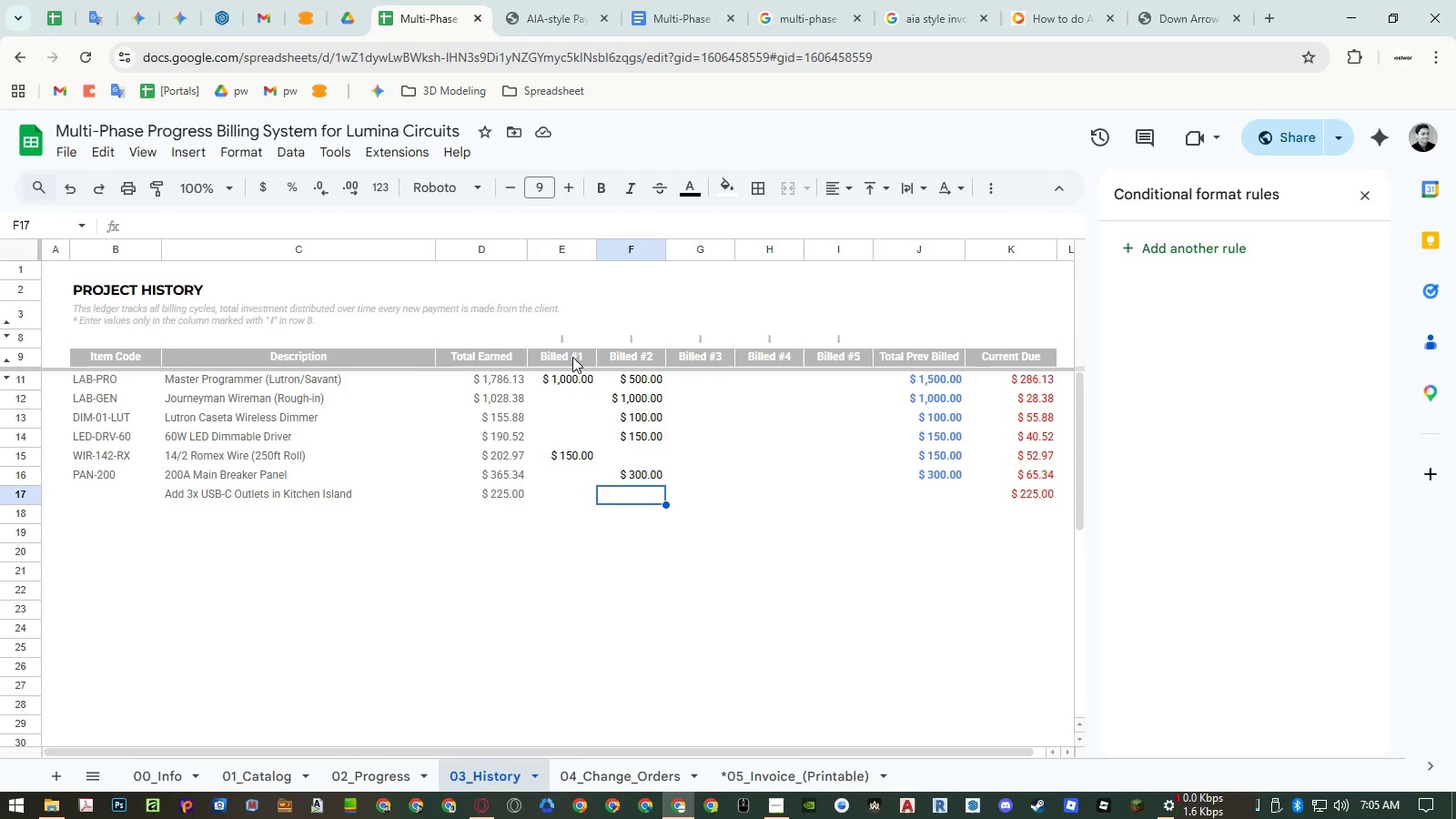 
double_click([556, 361])
 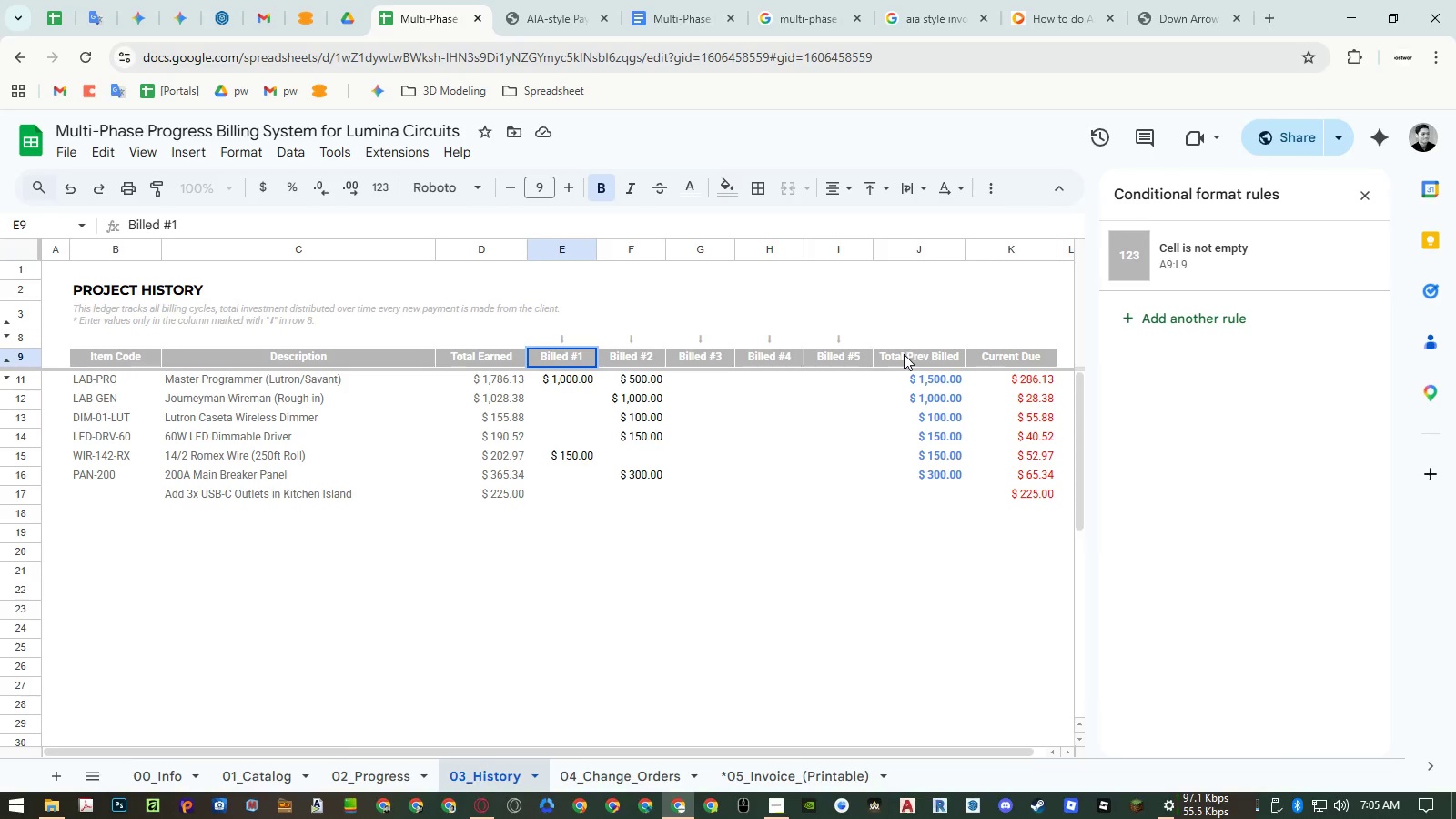 
double_click([904, 354])
 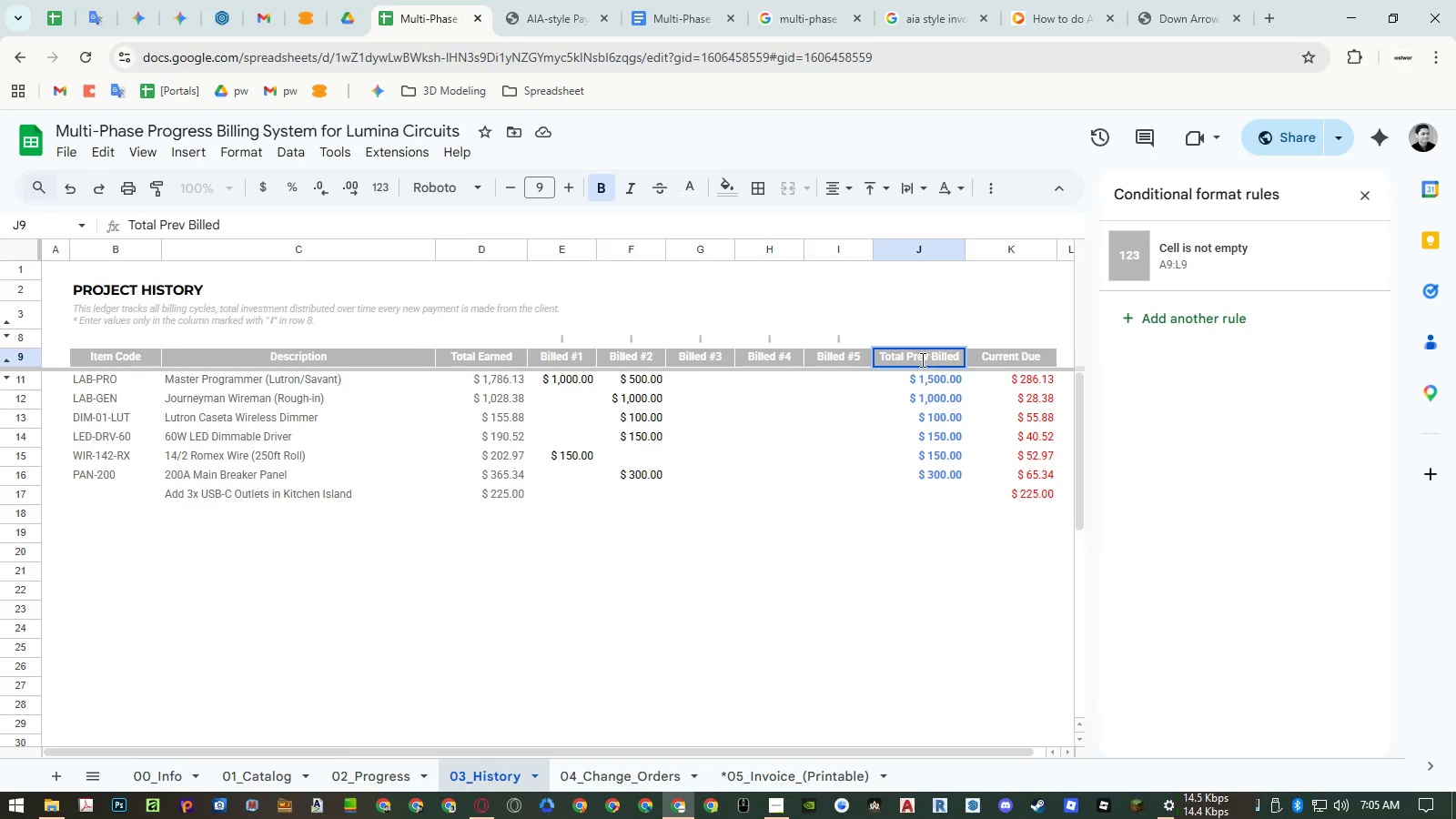 
left_click([921, 359])
 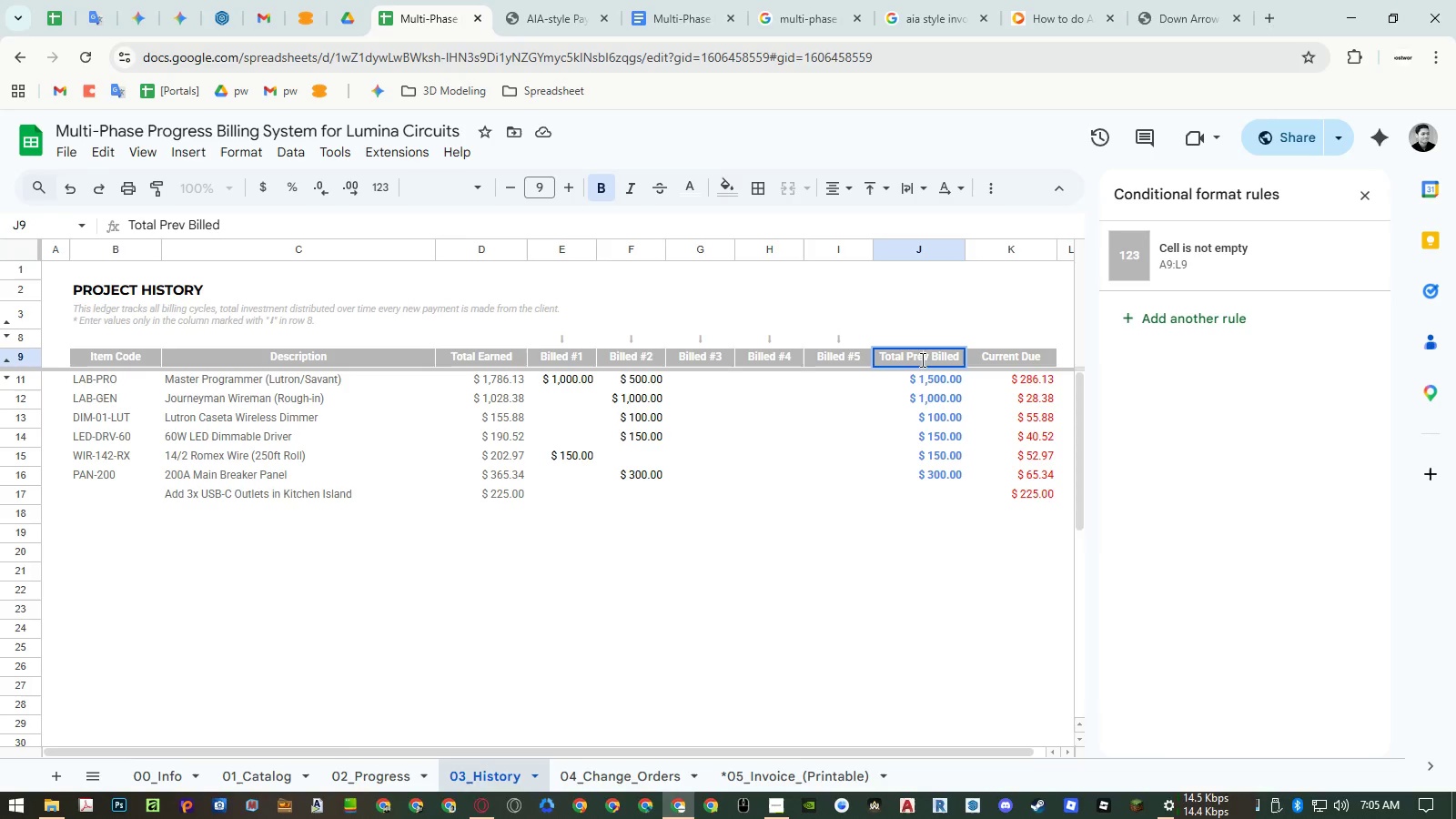 
left_click_drag(start_coordinate=[921, 359], to_coordinate=[934, 359])
 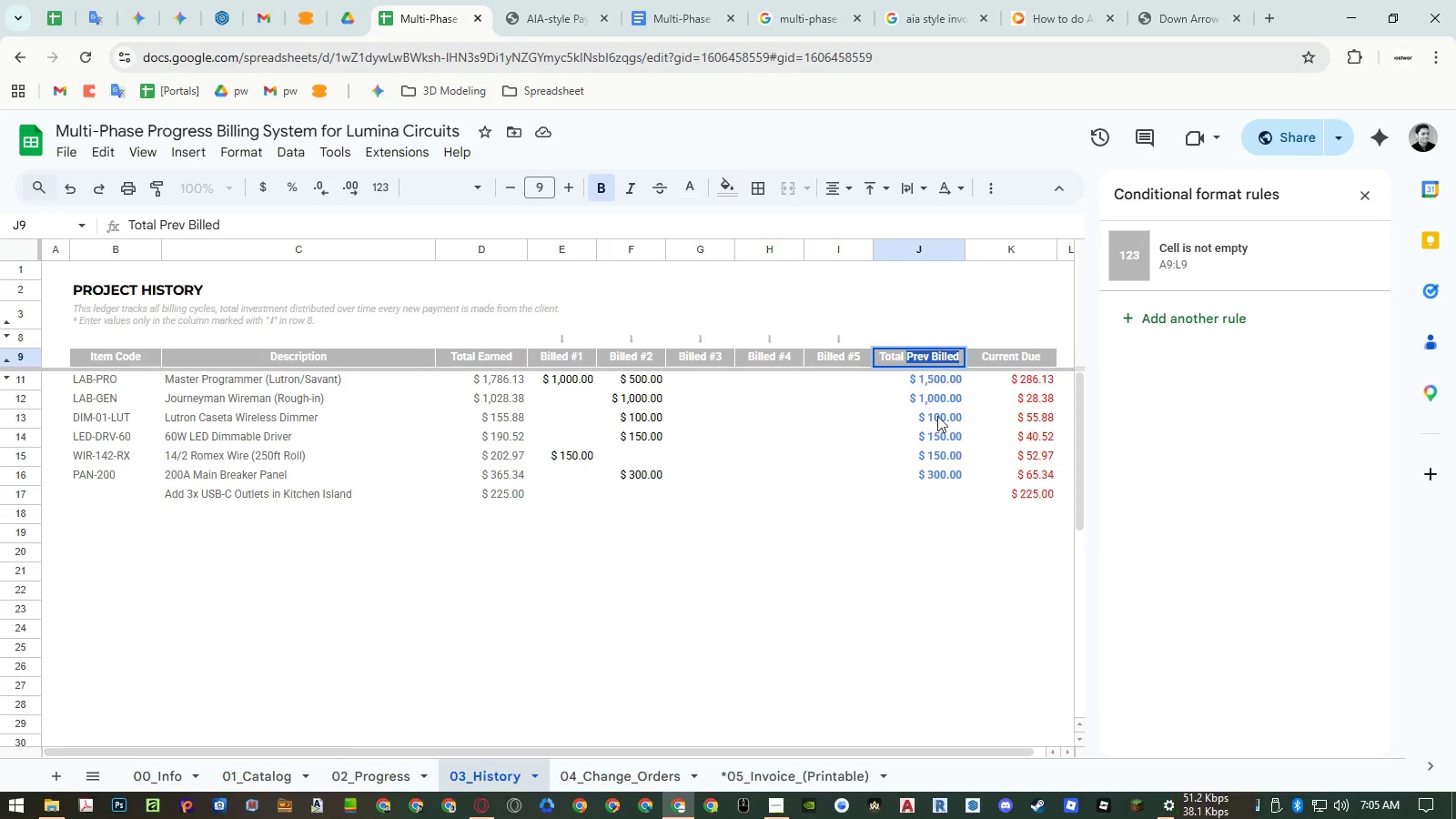 
key(Control+ControlLeft)
 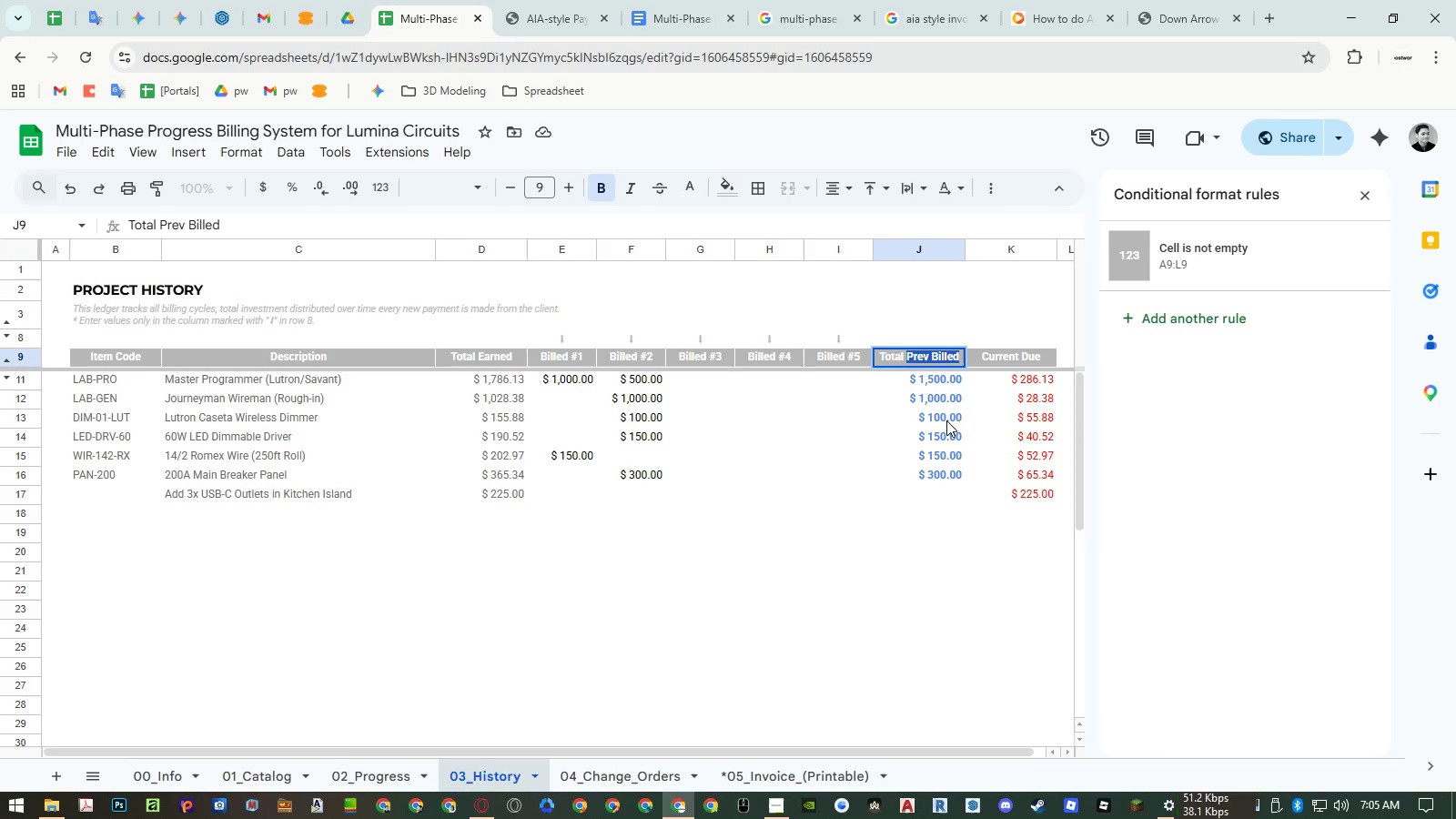 
key(Control+C)
 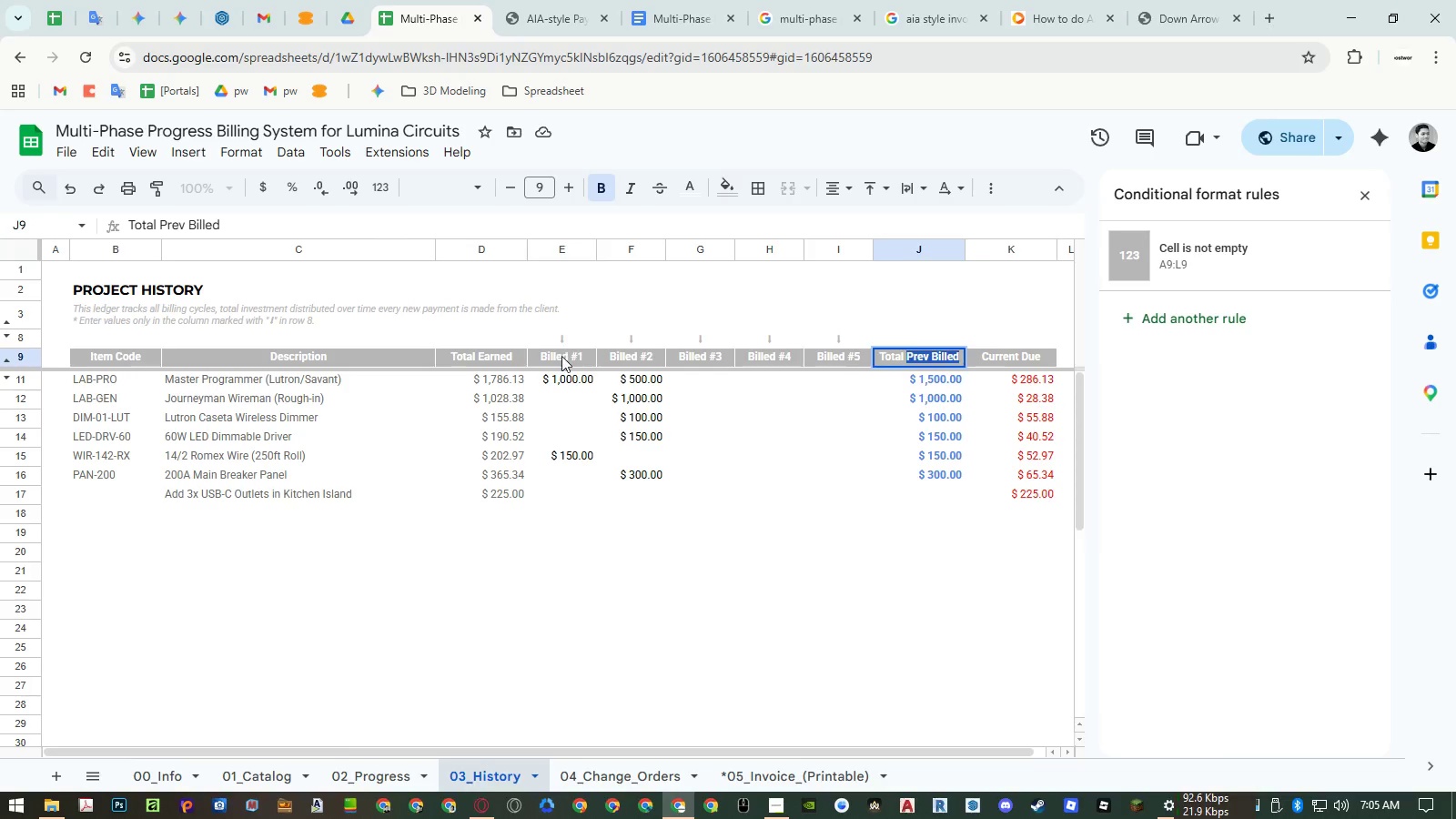 
double_click([561, 356])
 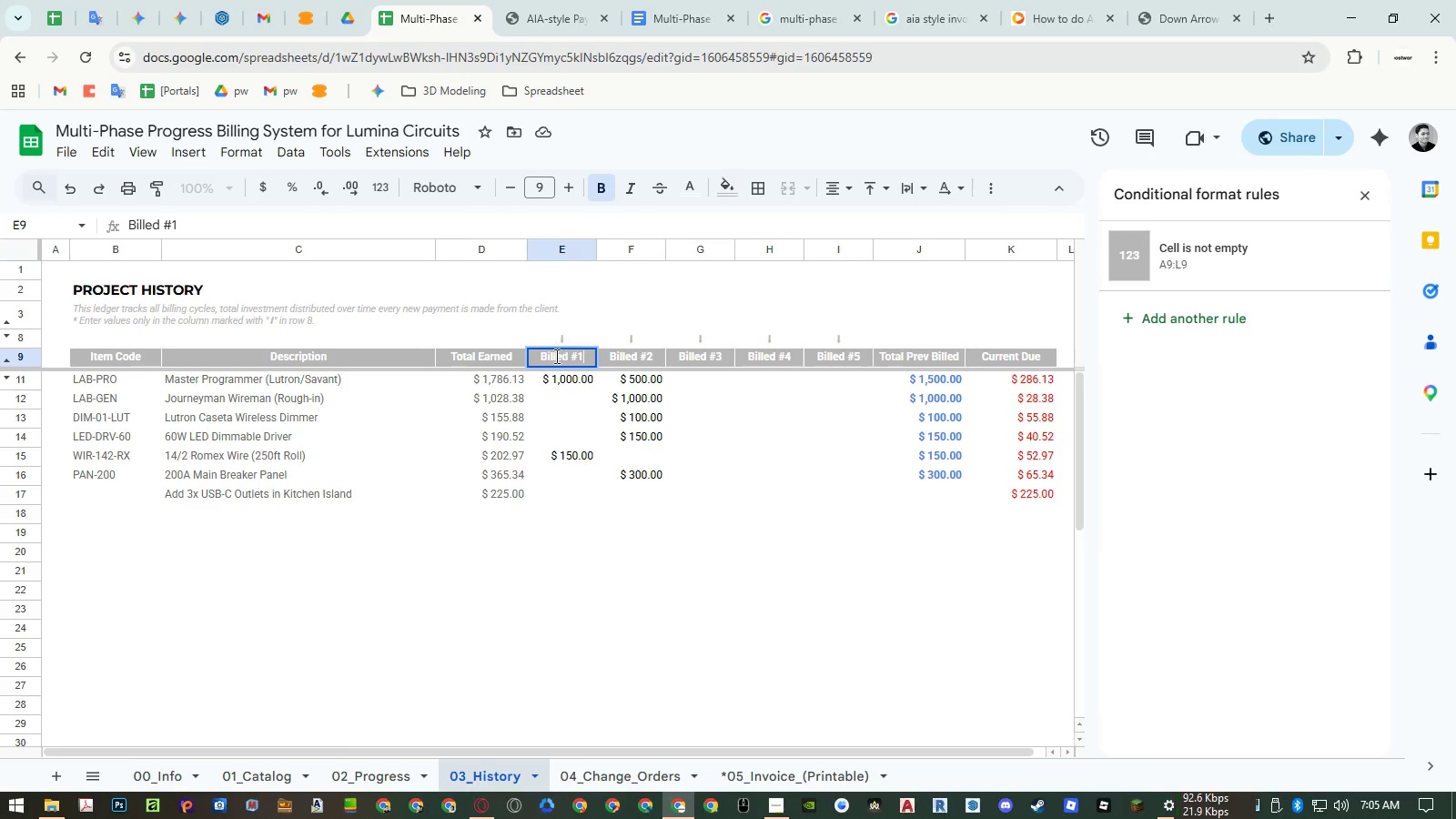 
triple_click([555, 356])
 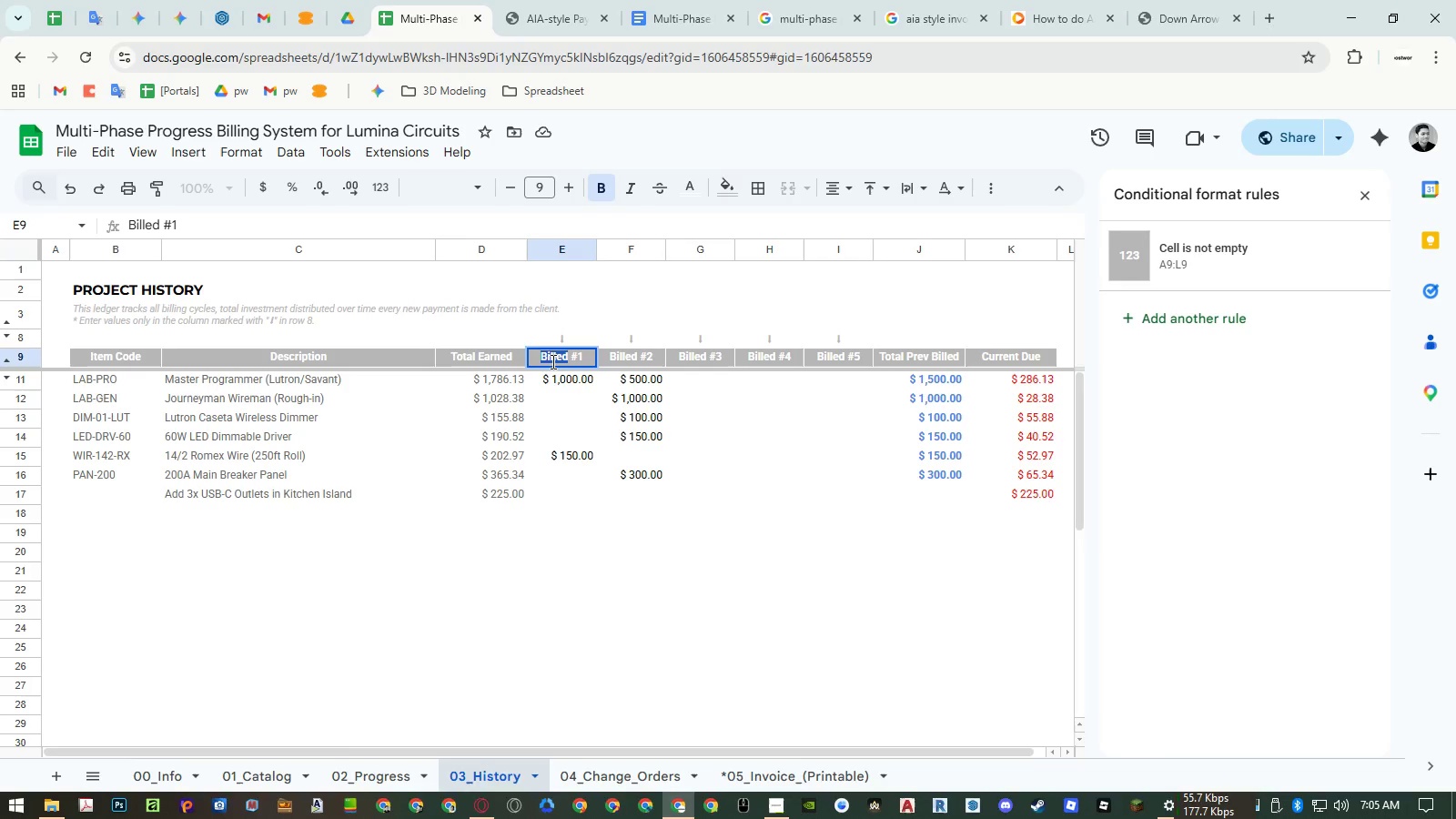 
key(Control+ControlLeft)
 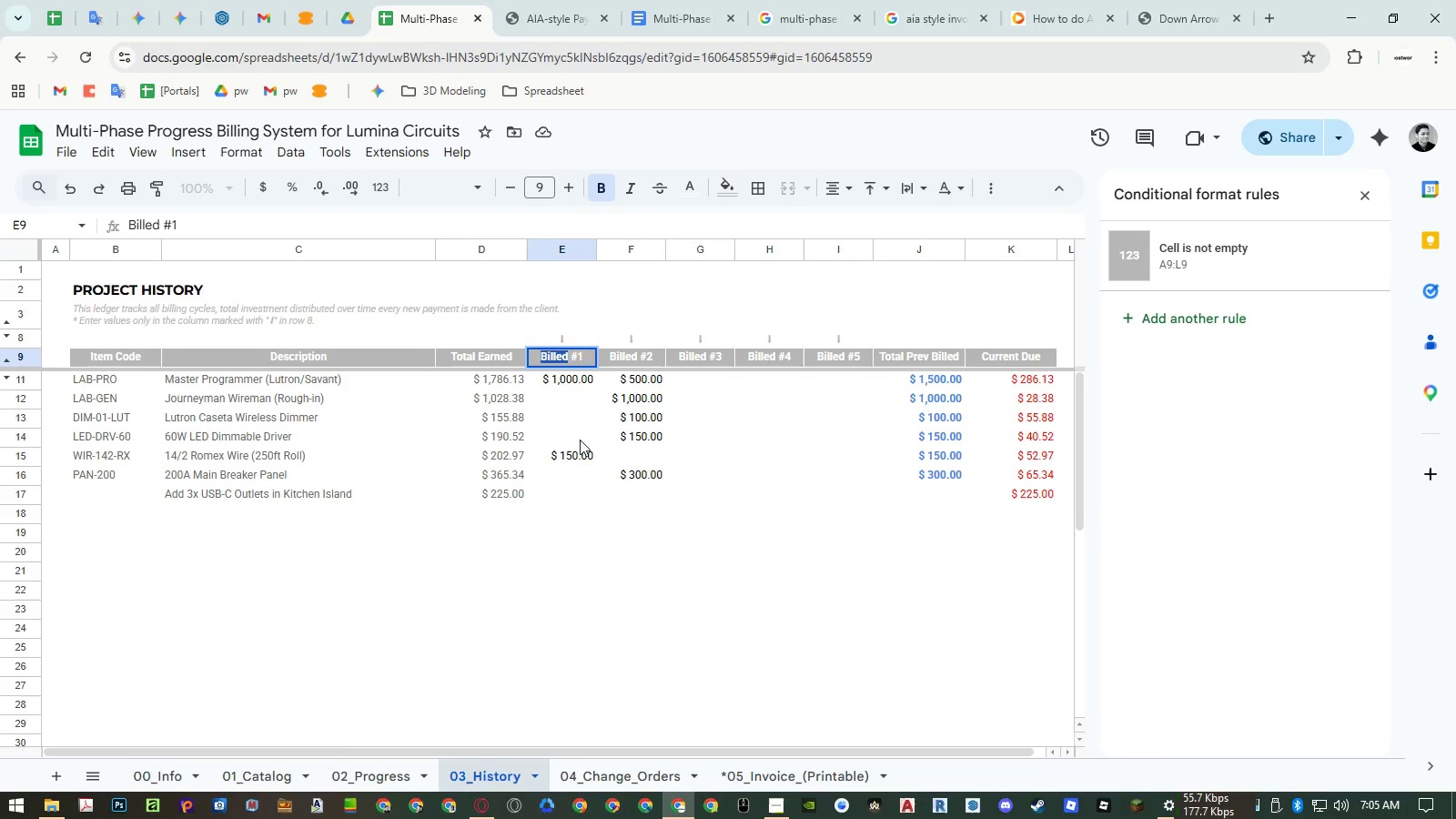 
key(Control+Shift+ShiftLeft)
 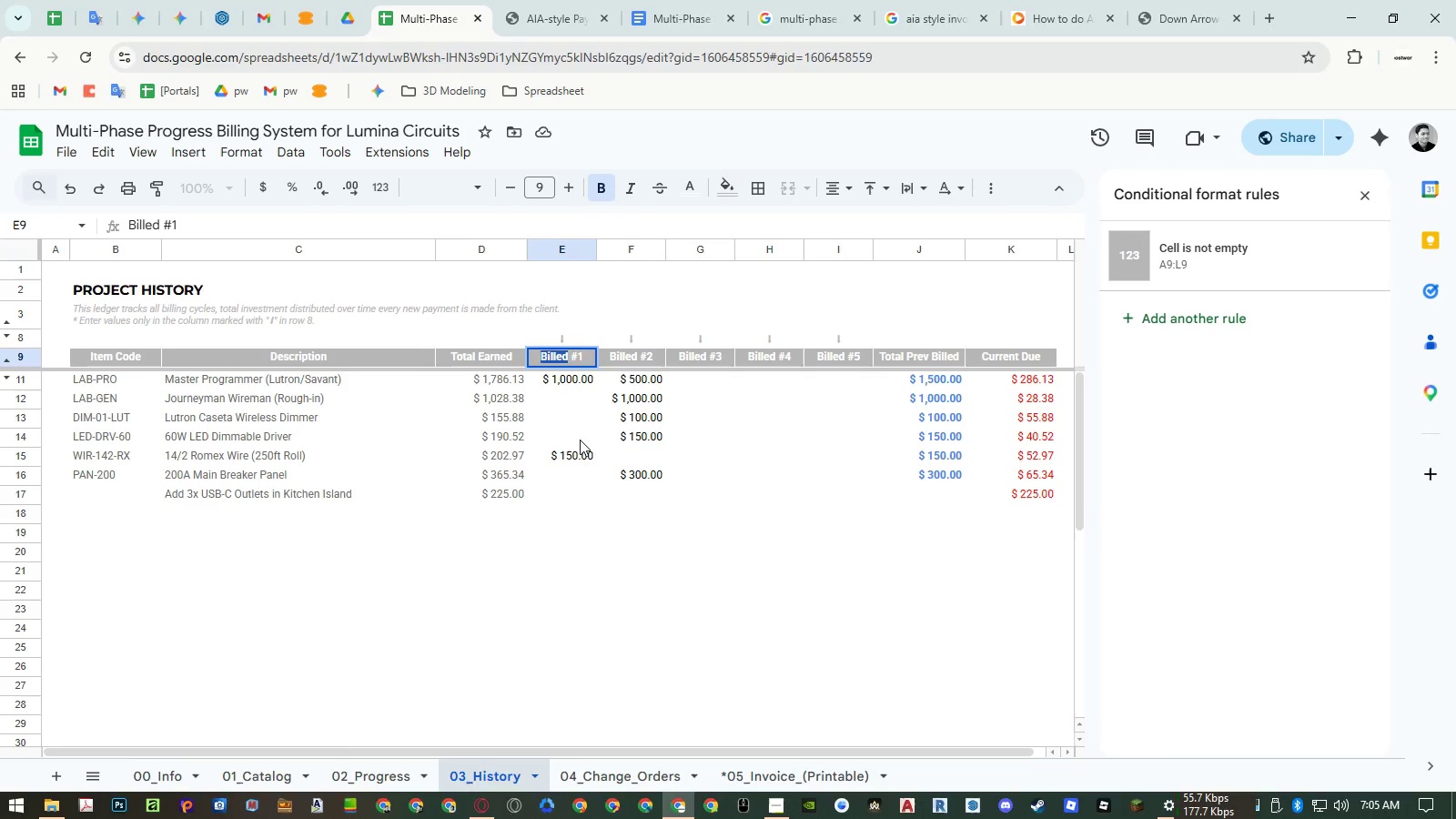 
key(Control+Shift+V)
 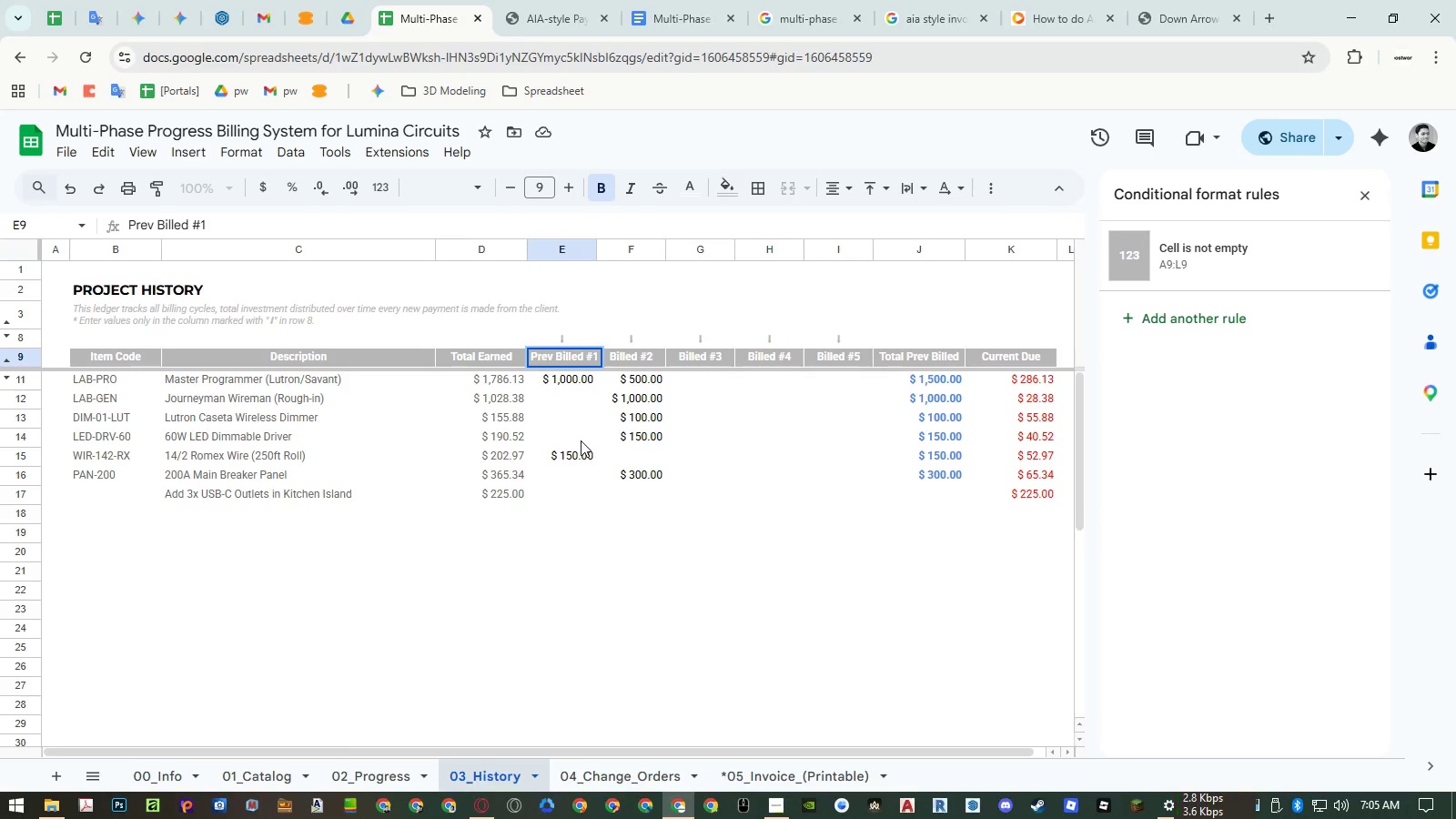 
left_click([583, 461])
 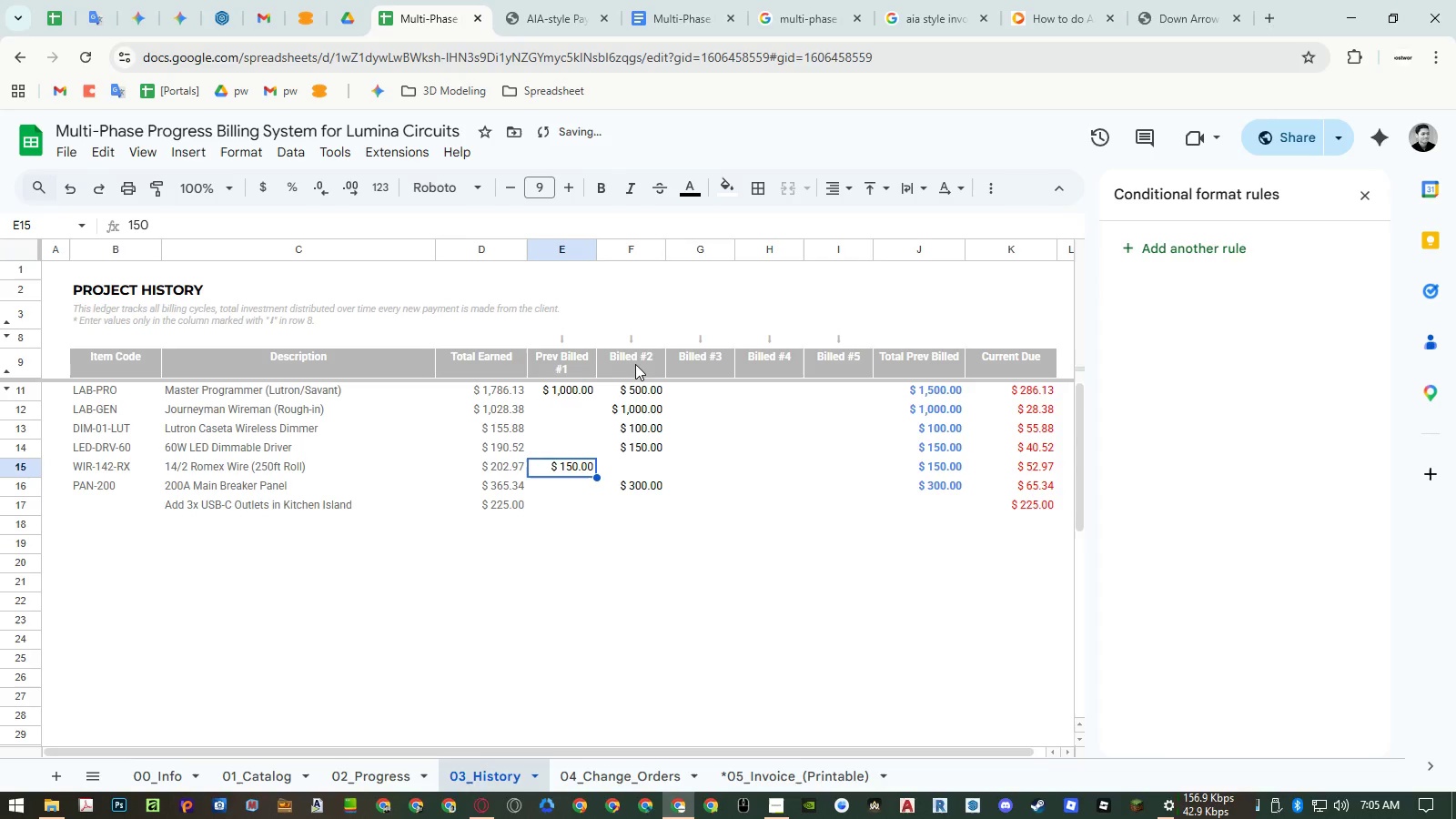 
double_click([635, 364])
 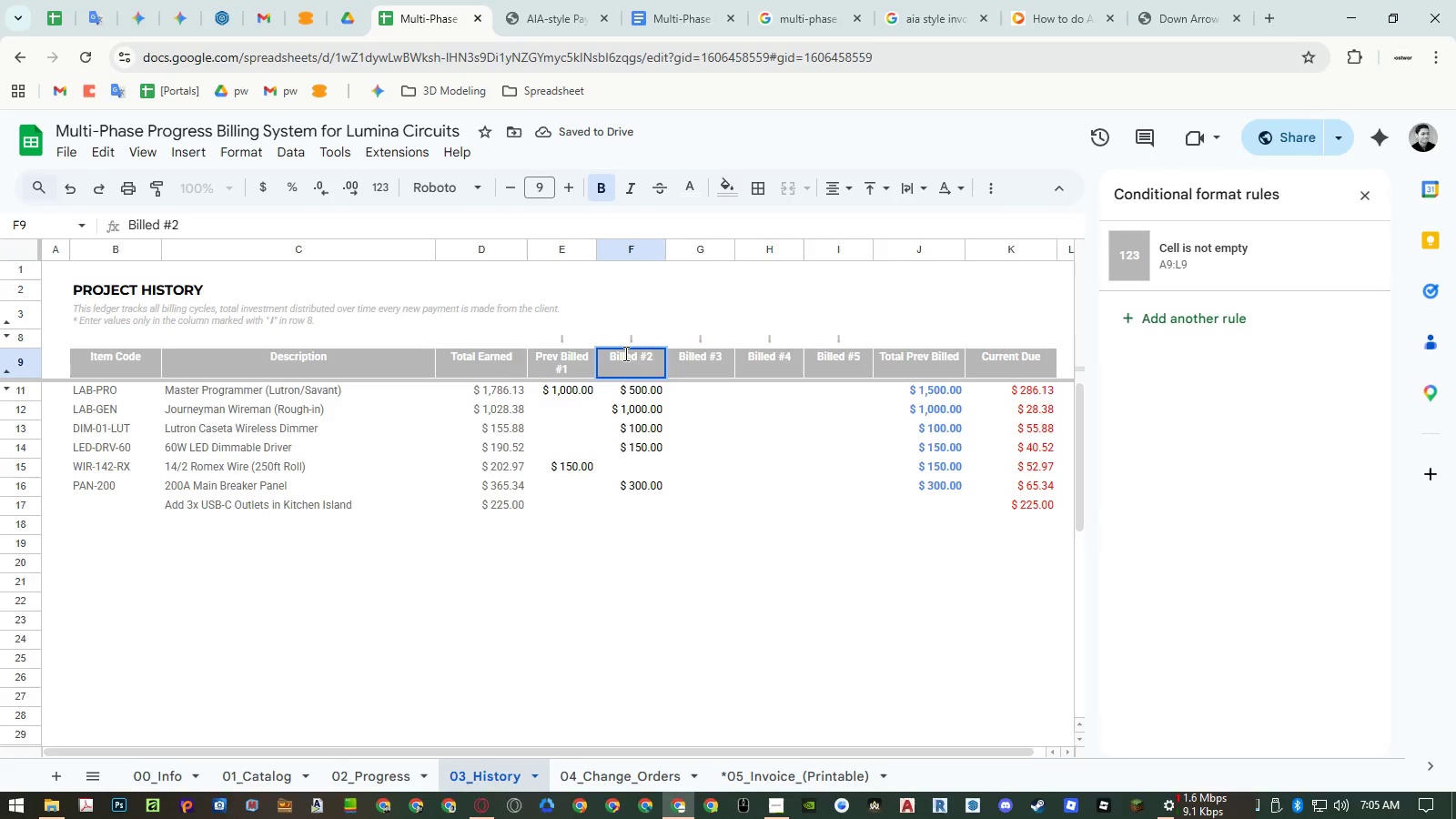 
left_click([624, 353])
 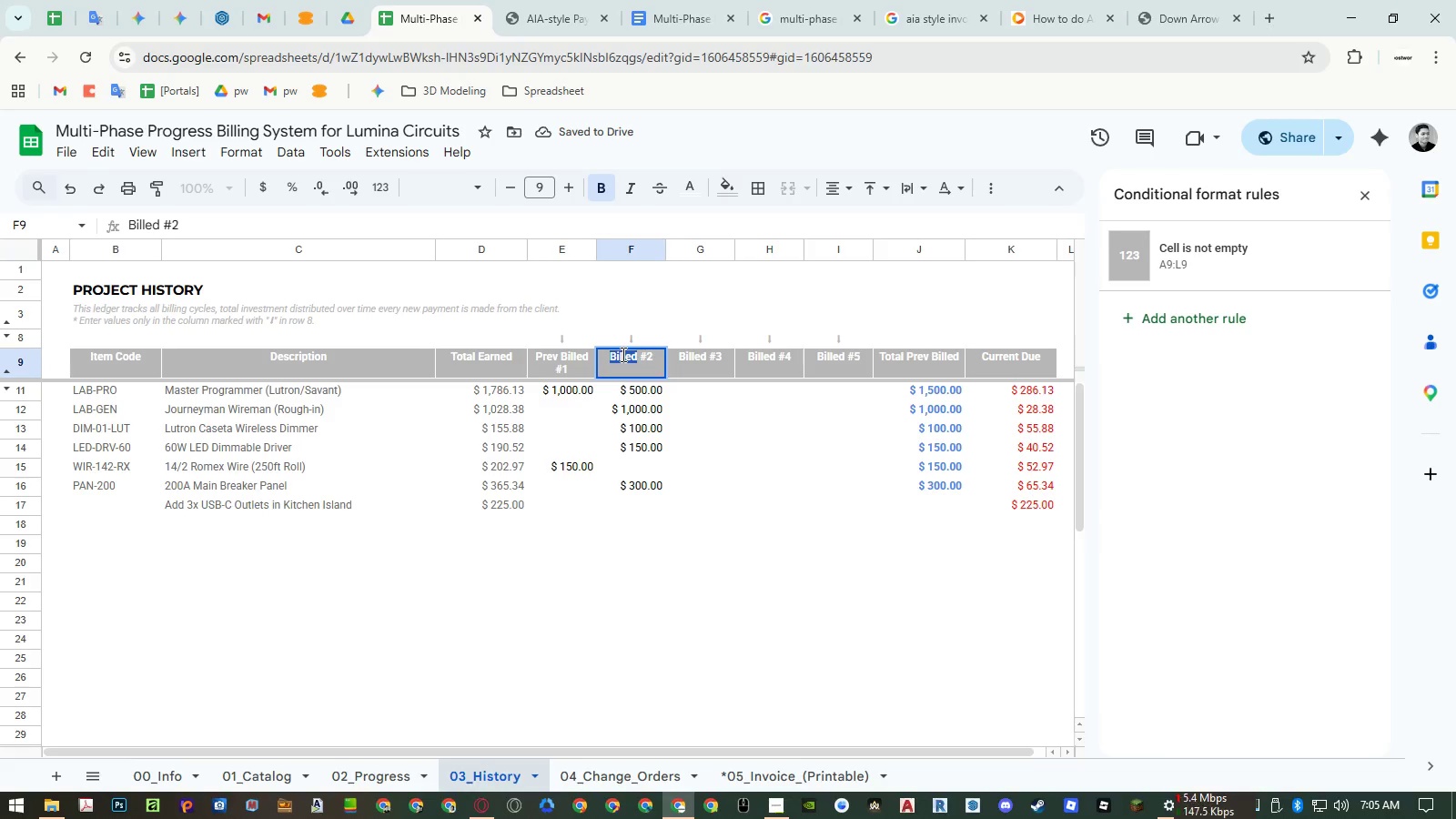 
key(Control+ControlLeft)
 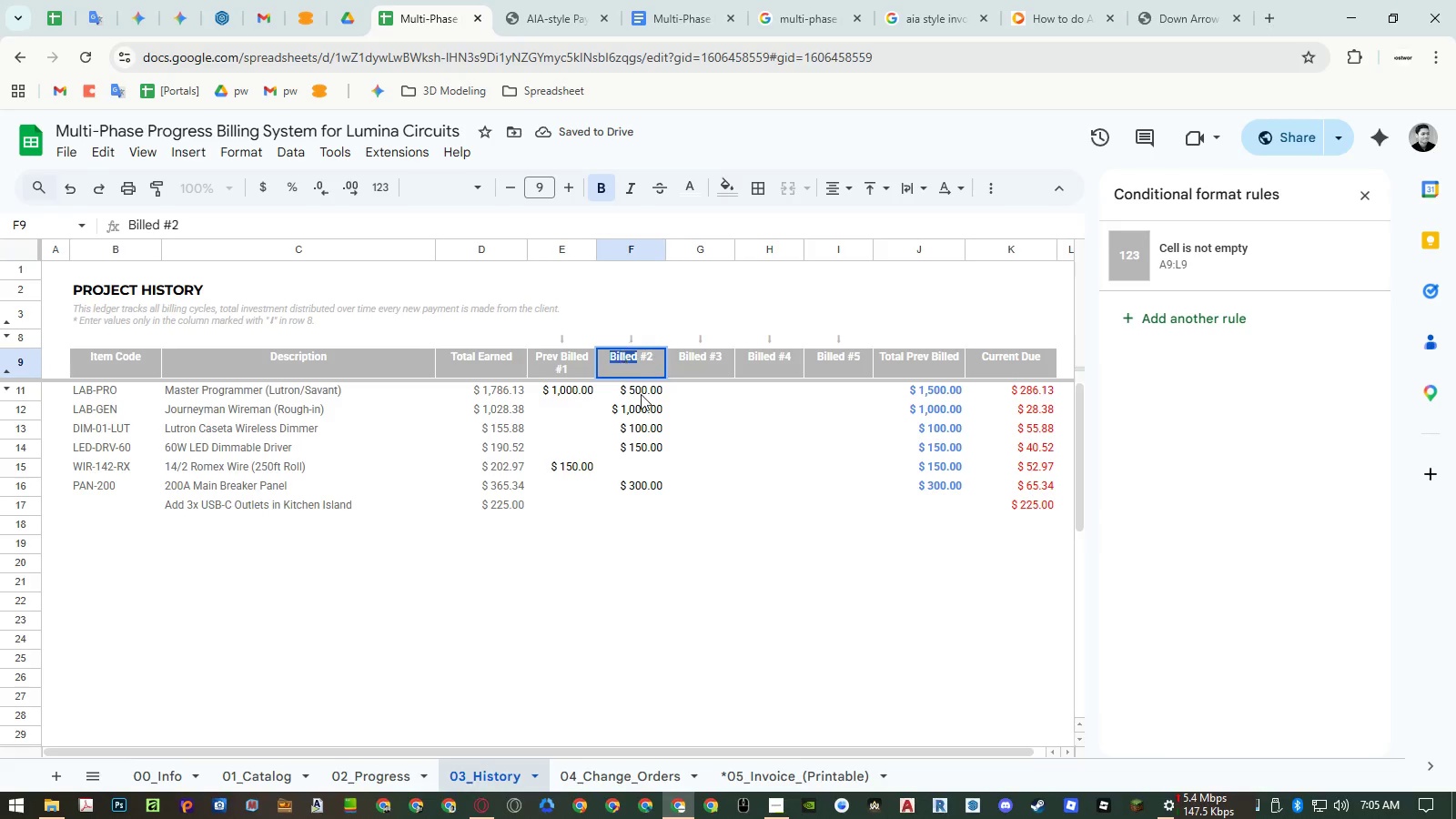 
key(Control+Shift+ShiftLeft)
 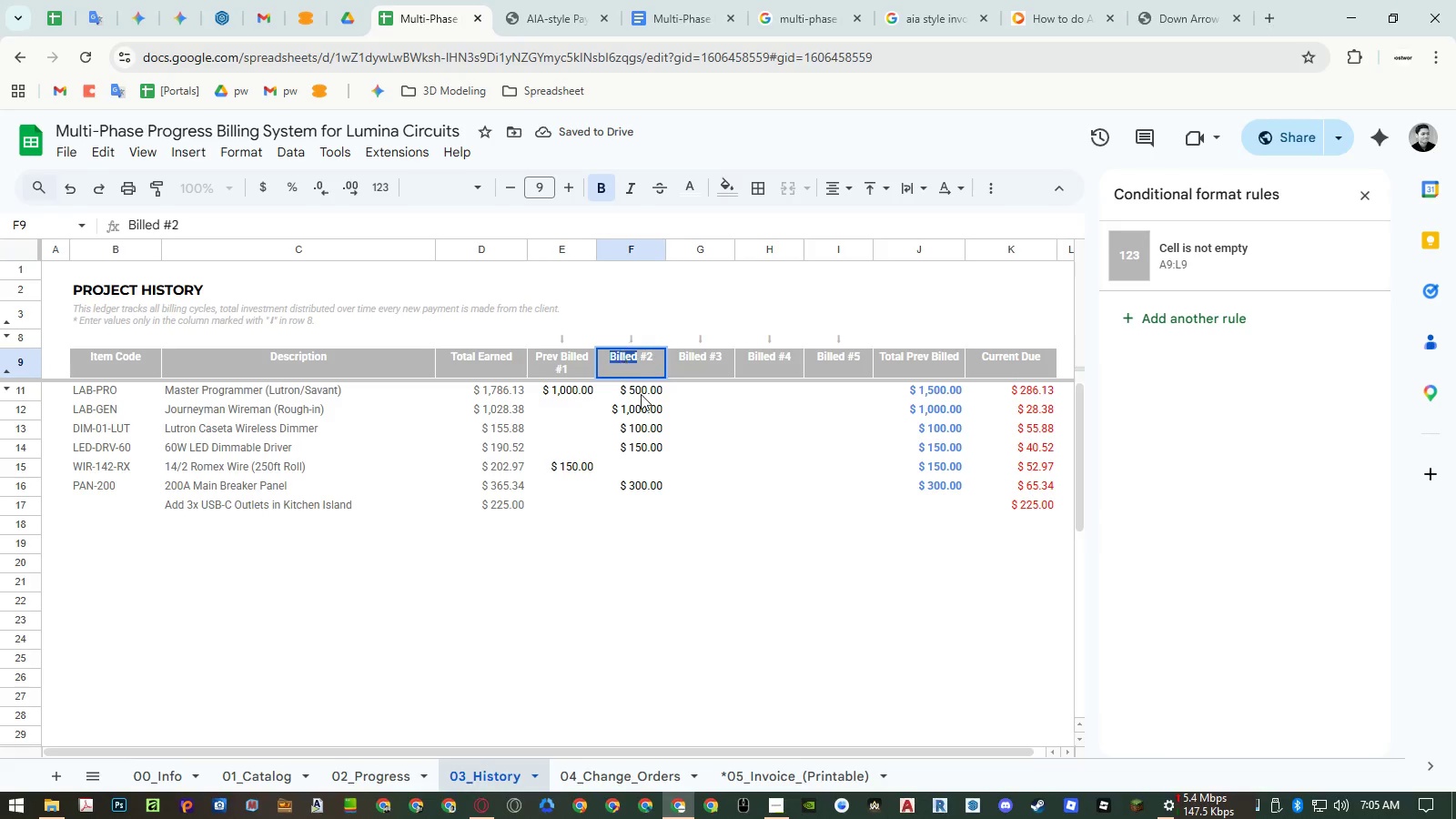 
key(Control+Shift+V)
 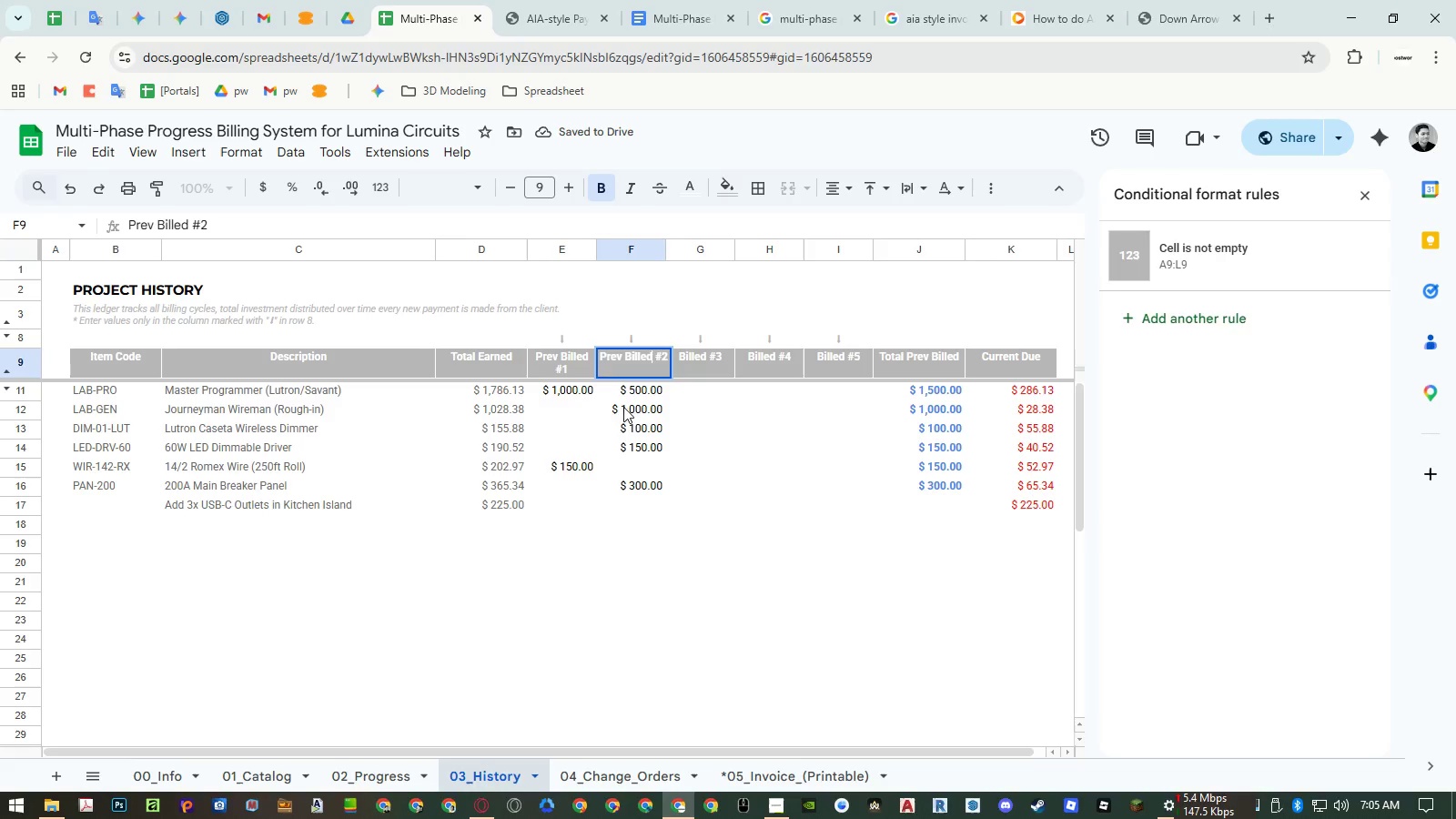 
left_click([618, 421])
 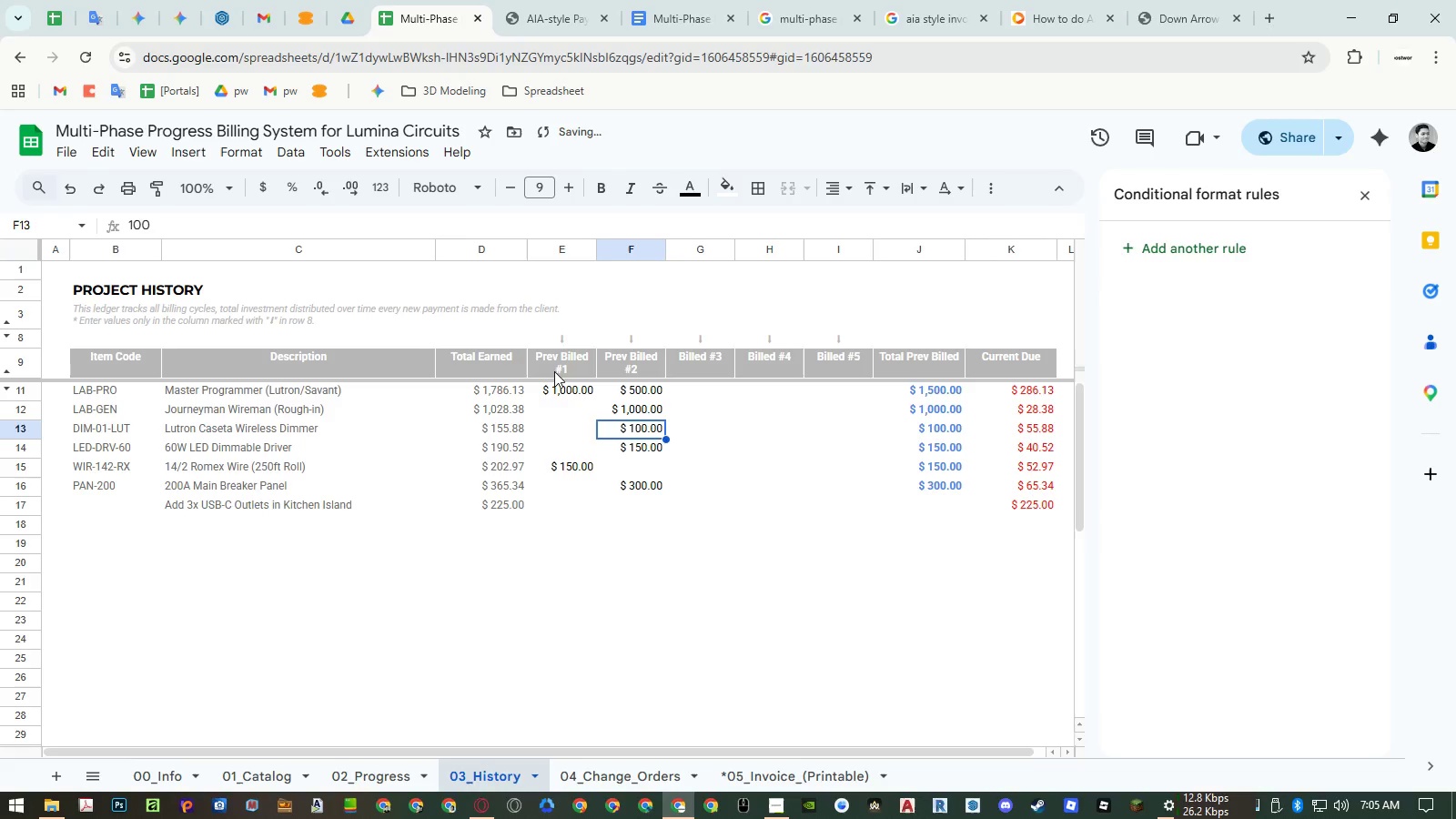 
left_click_drag(start_coordinate=[554, 369], to_coordinate=[621, 362])
 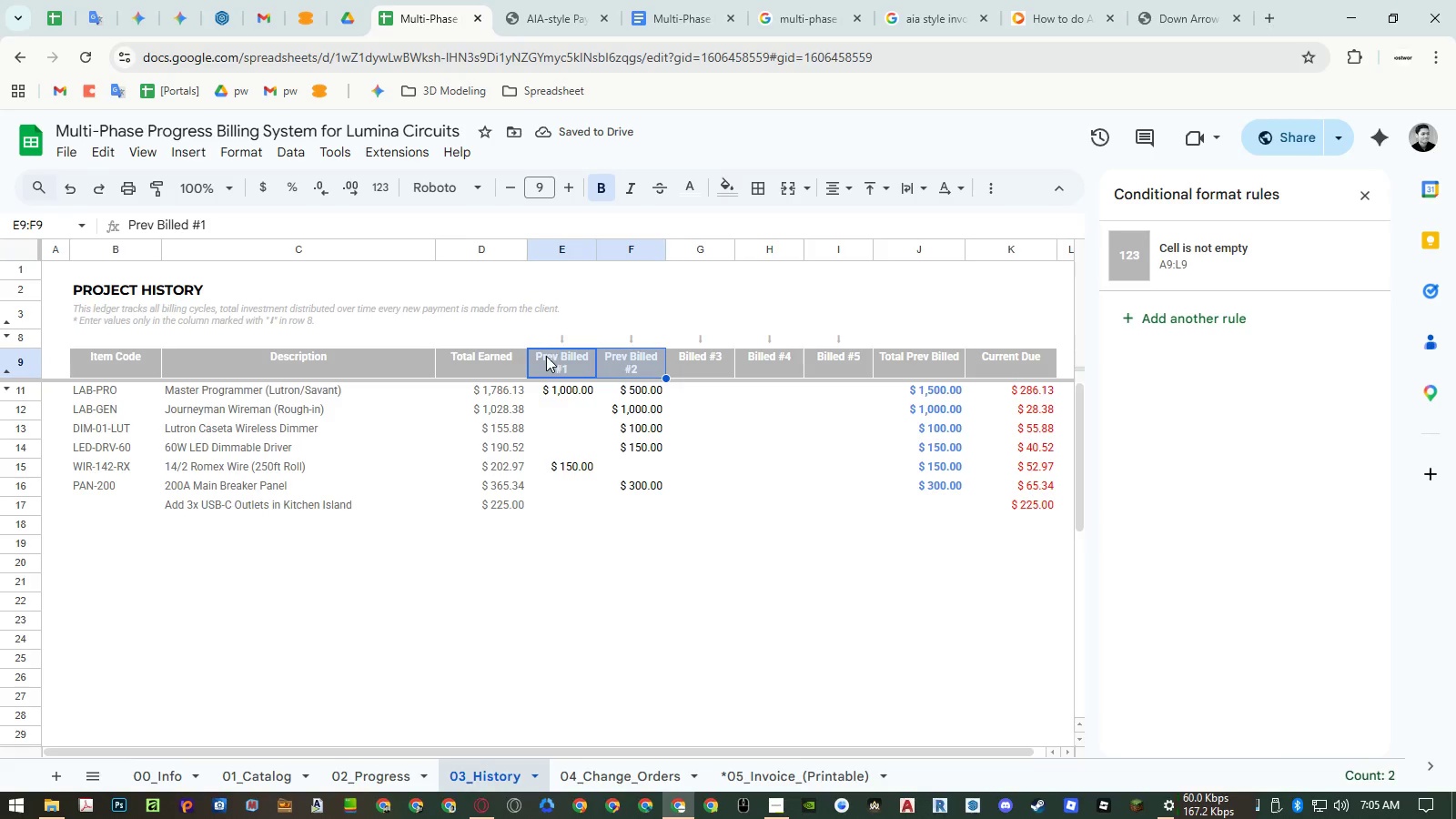 
double_click([546, 356])
 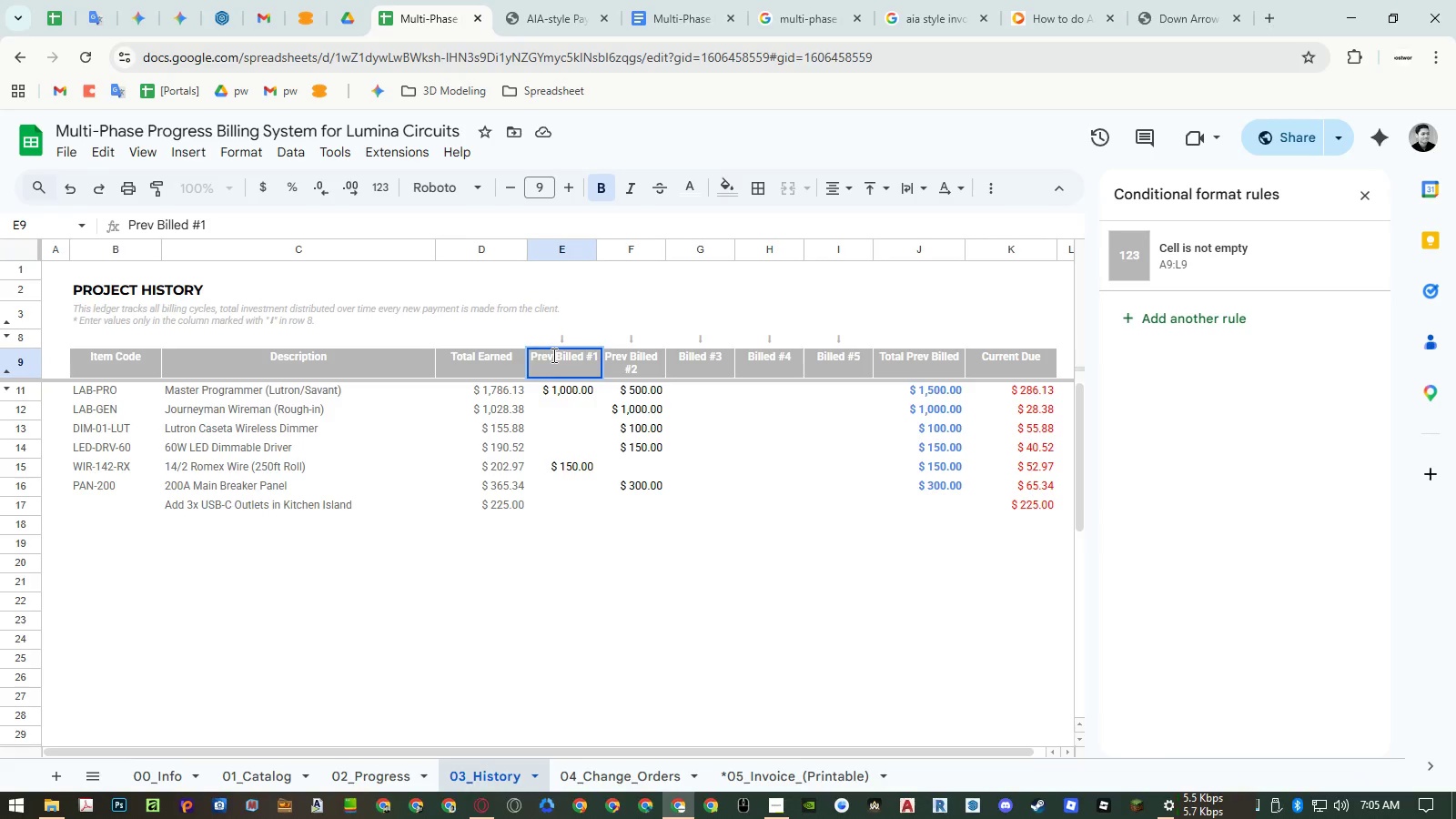 
left_click([552, 355])
 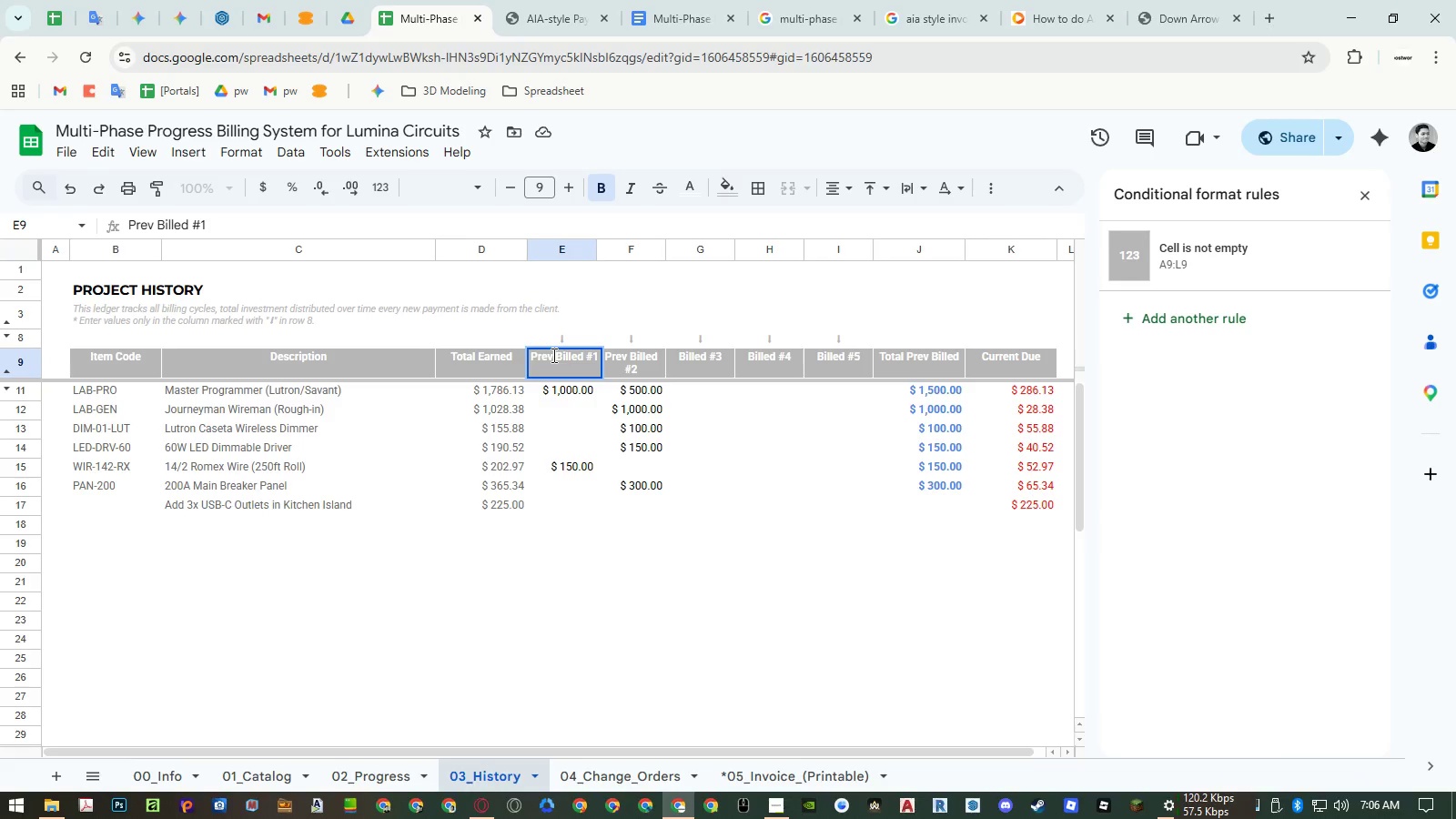 
key(Period)
 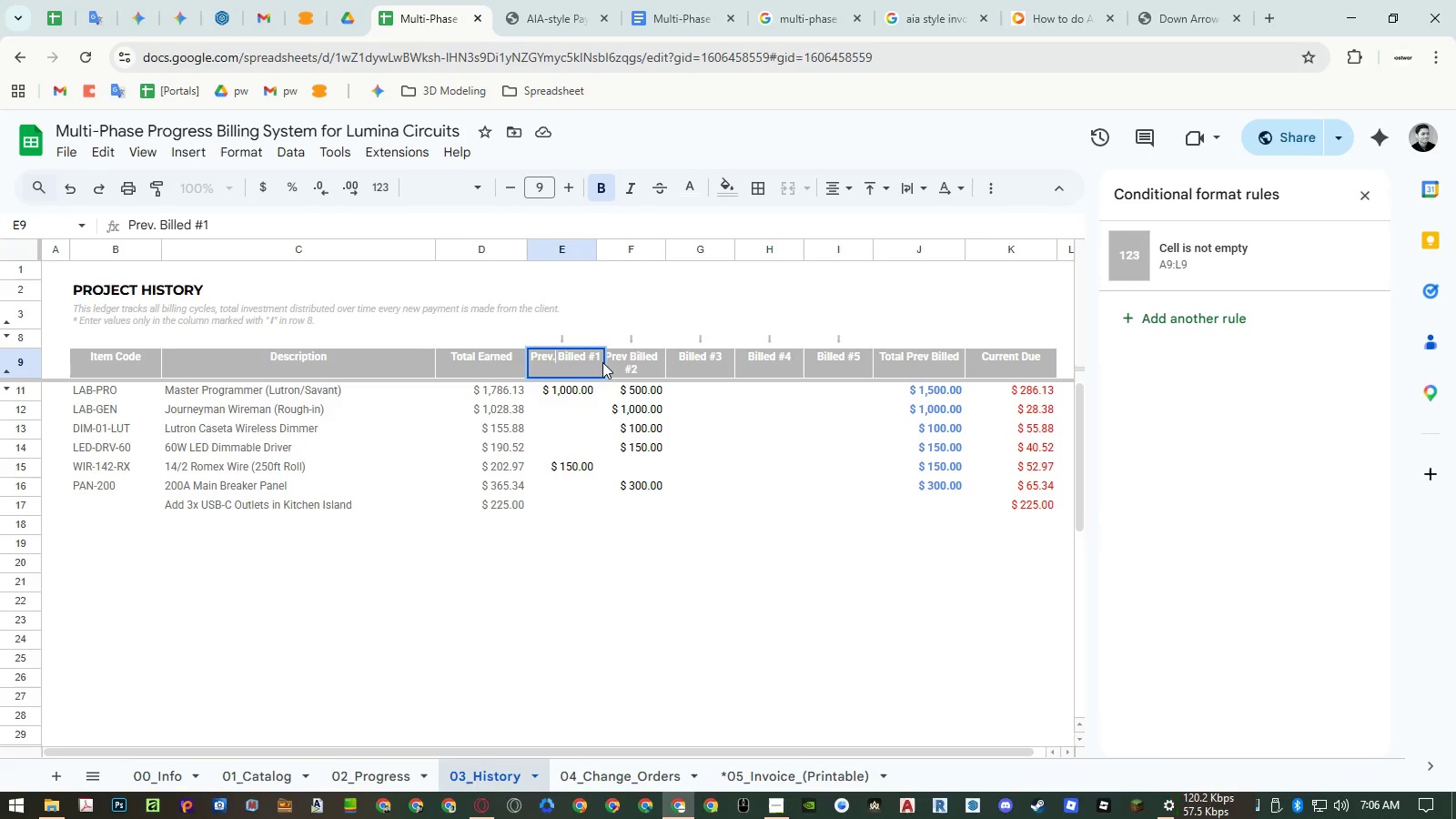 
left_click([602, 362])
 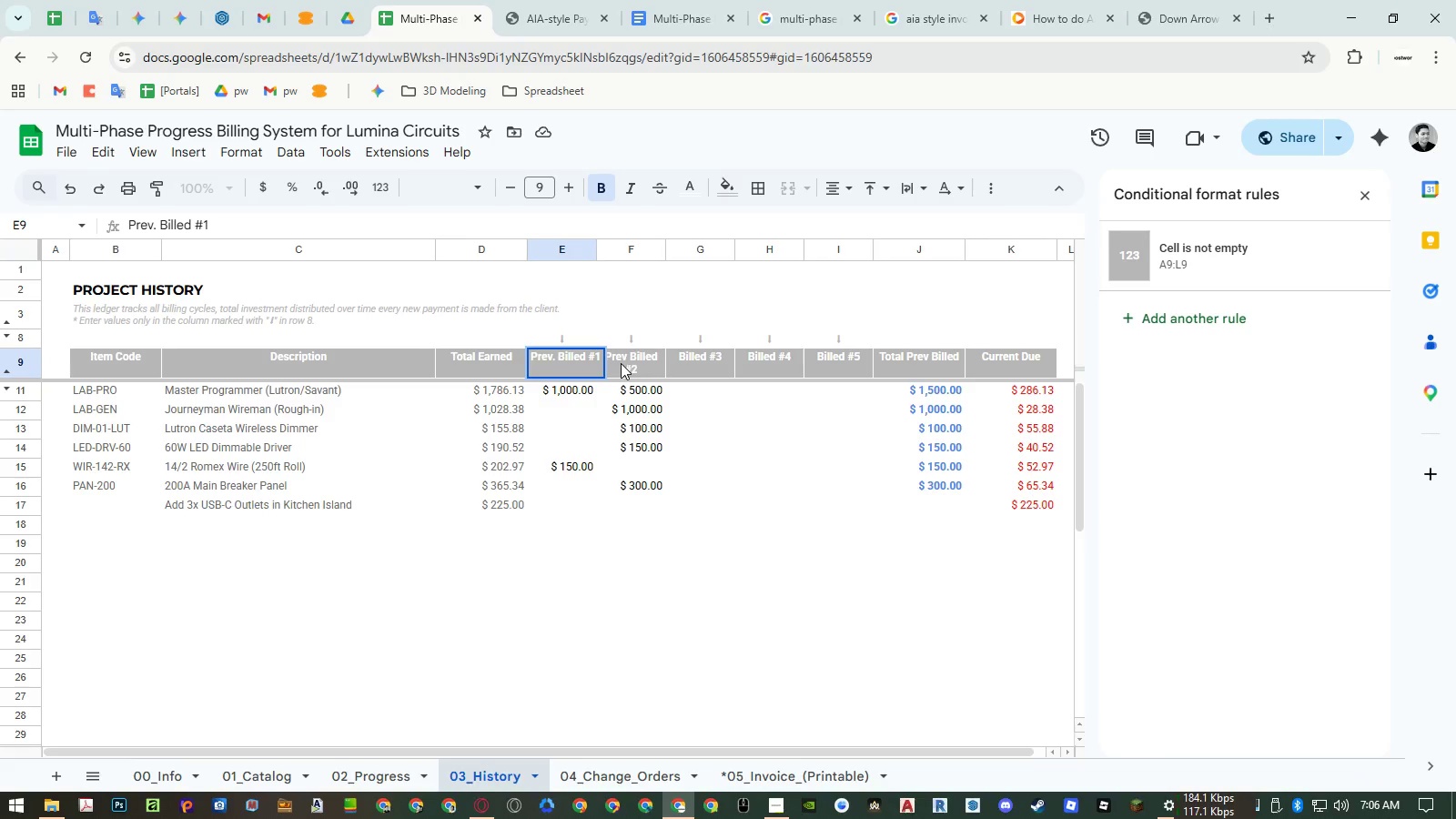 
double_click([621, 363])
 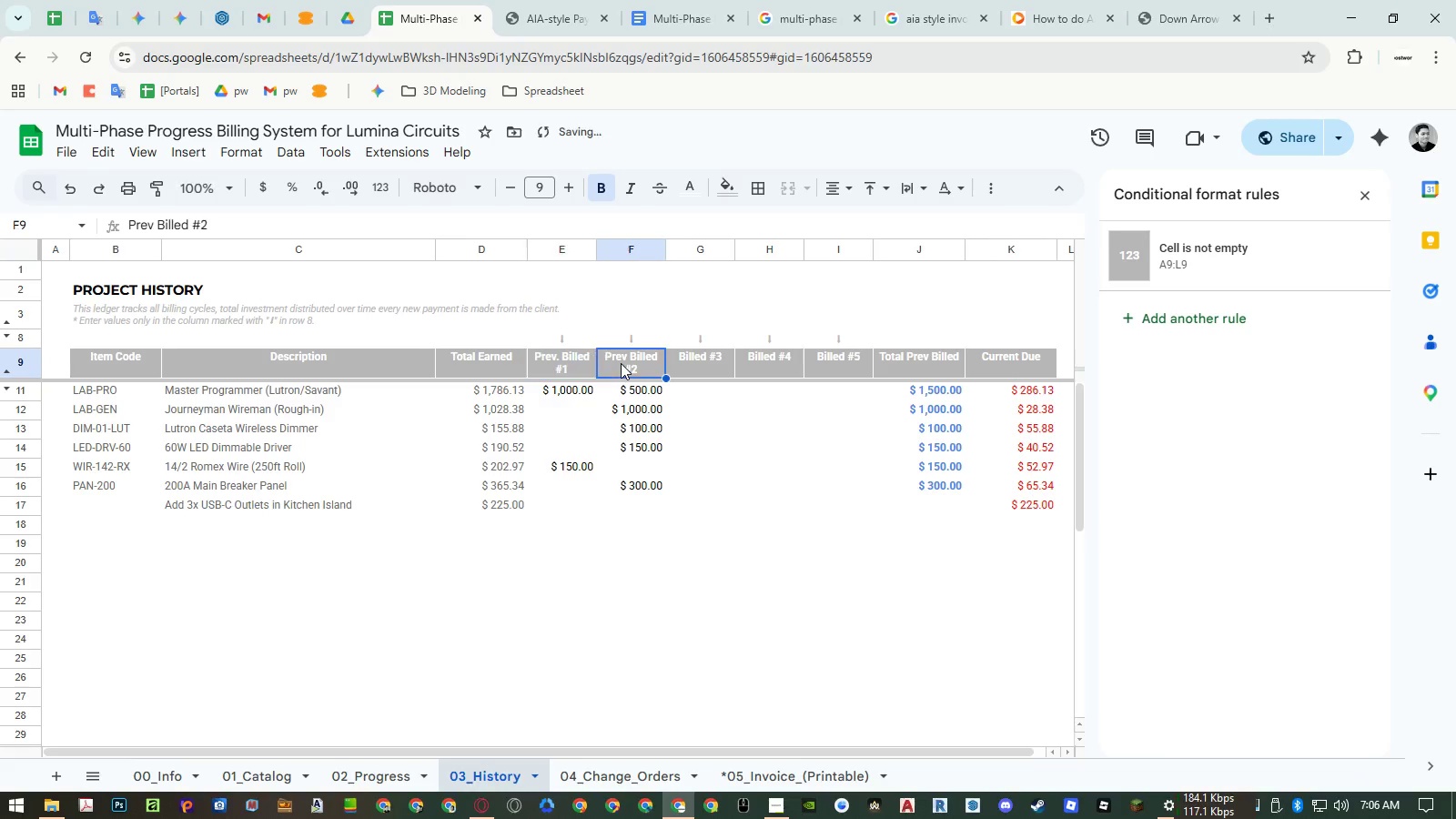 
triple_click([621, 363])
 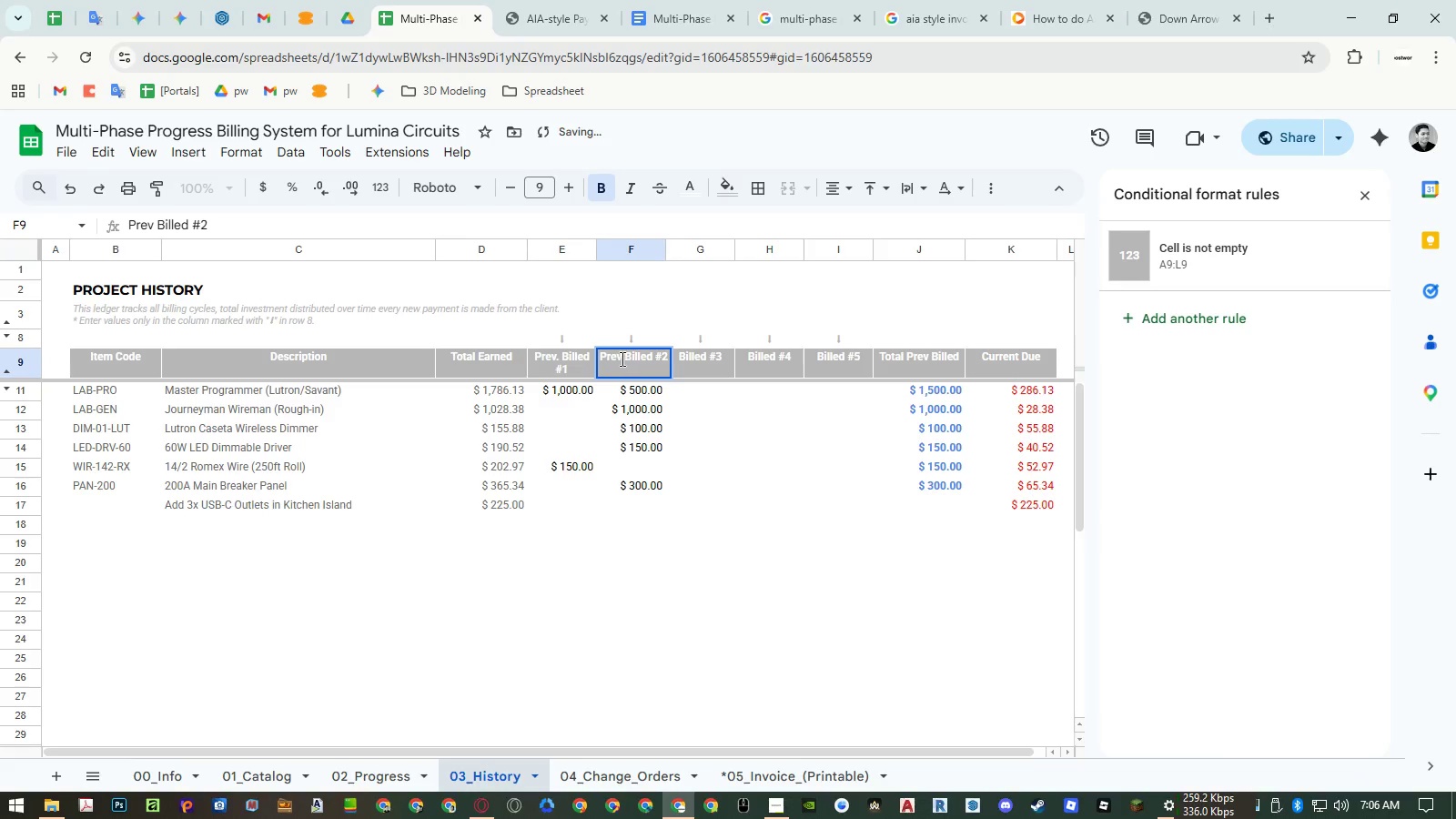 
left_click([621, 358])
 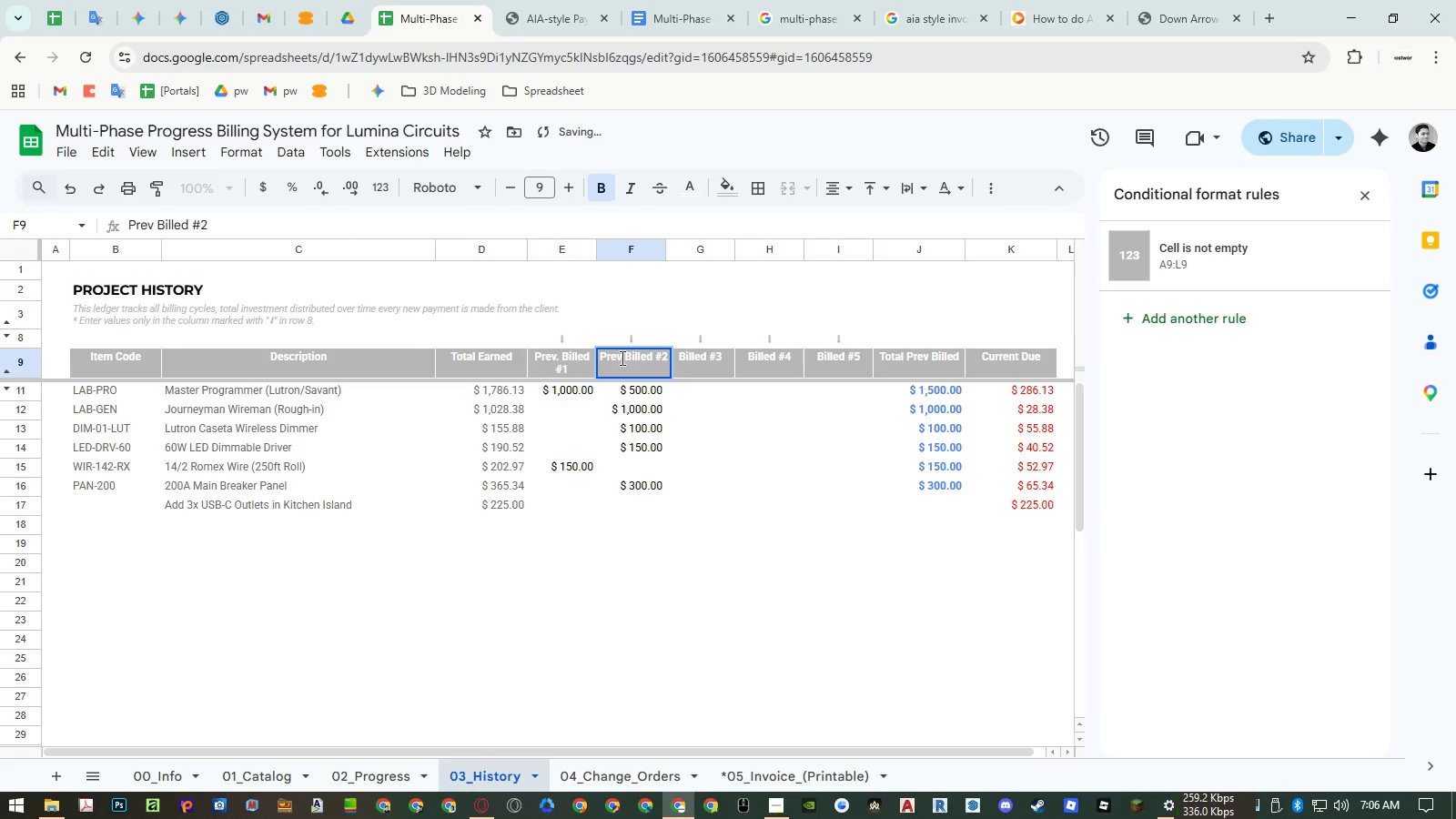 
key(Period)
 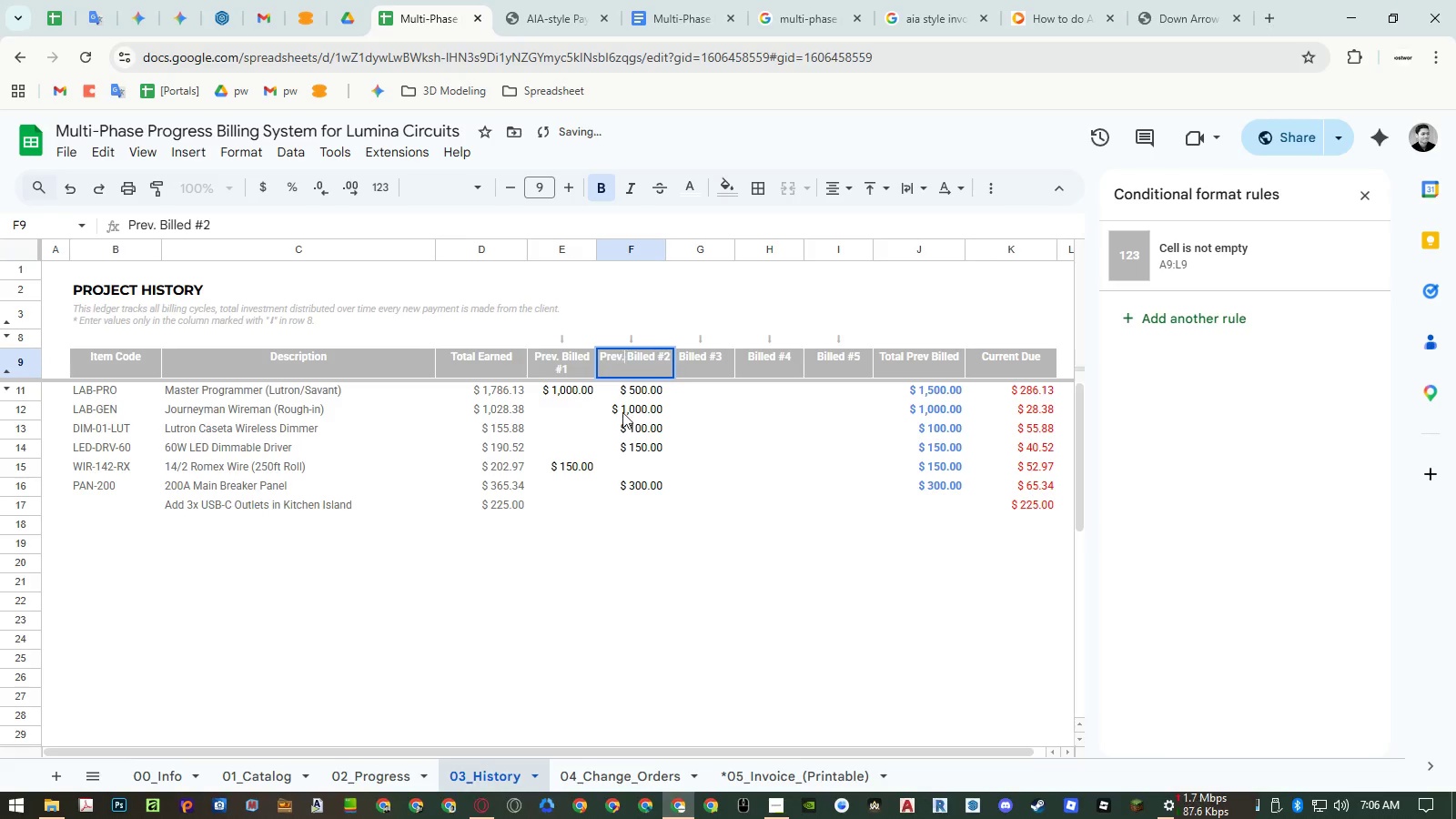 
double_click([625, 420])
 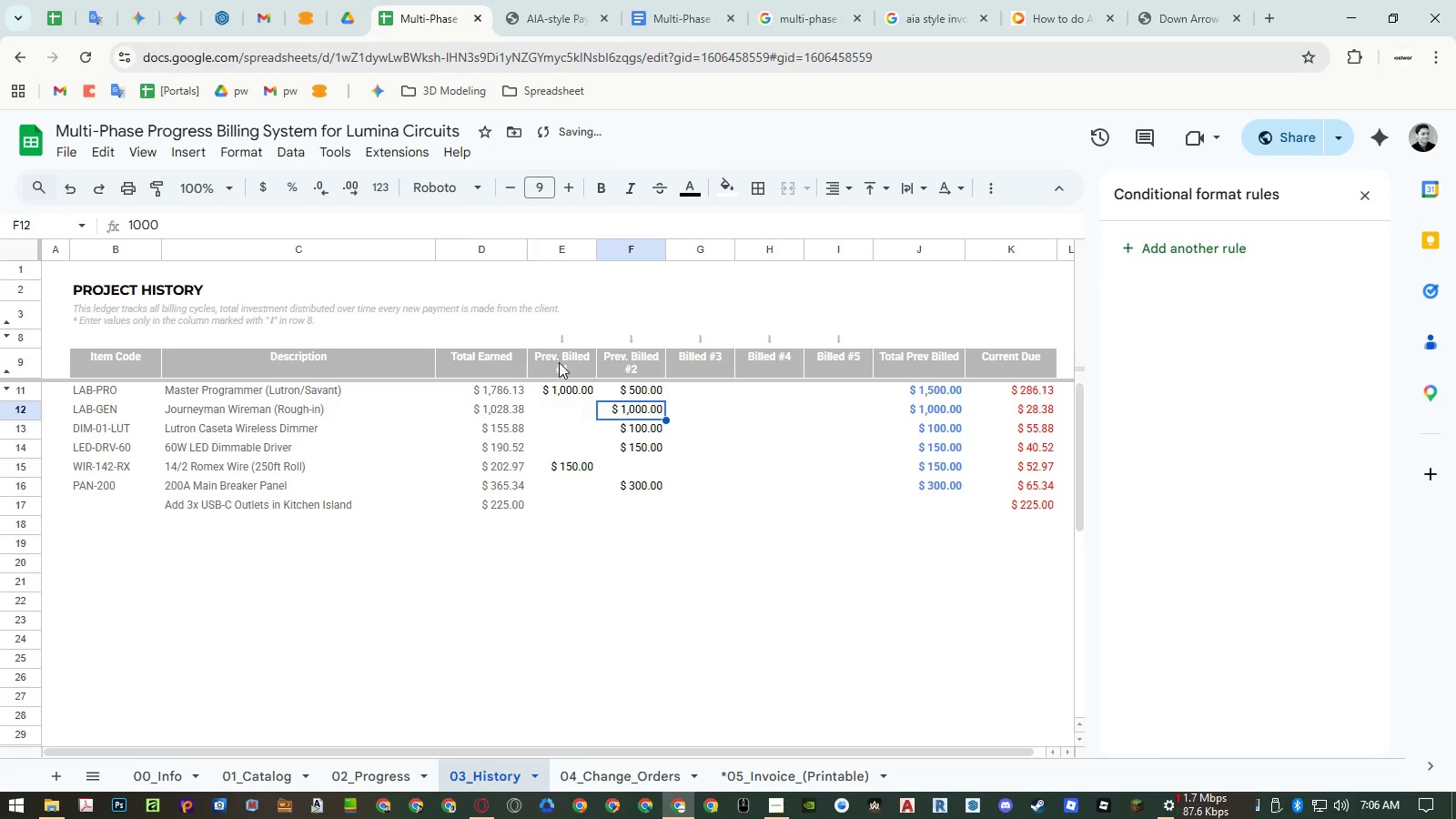 
left_click_drag(start_coordinate=[559, 361], to_coordinate=[606, 358])
 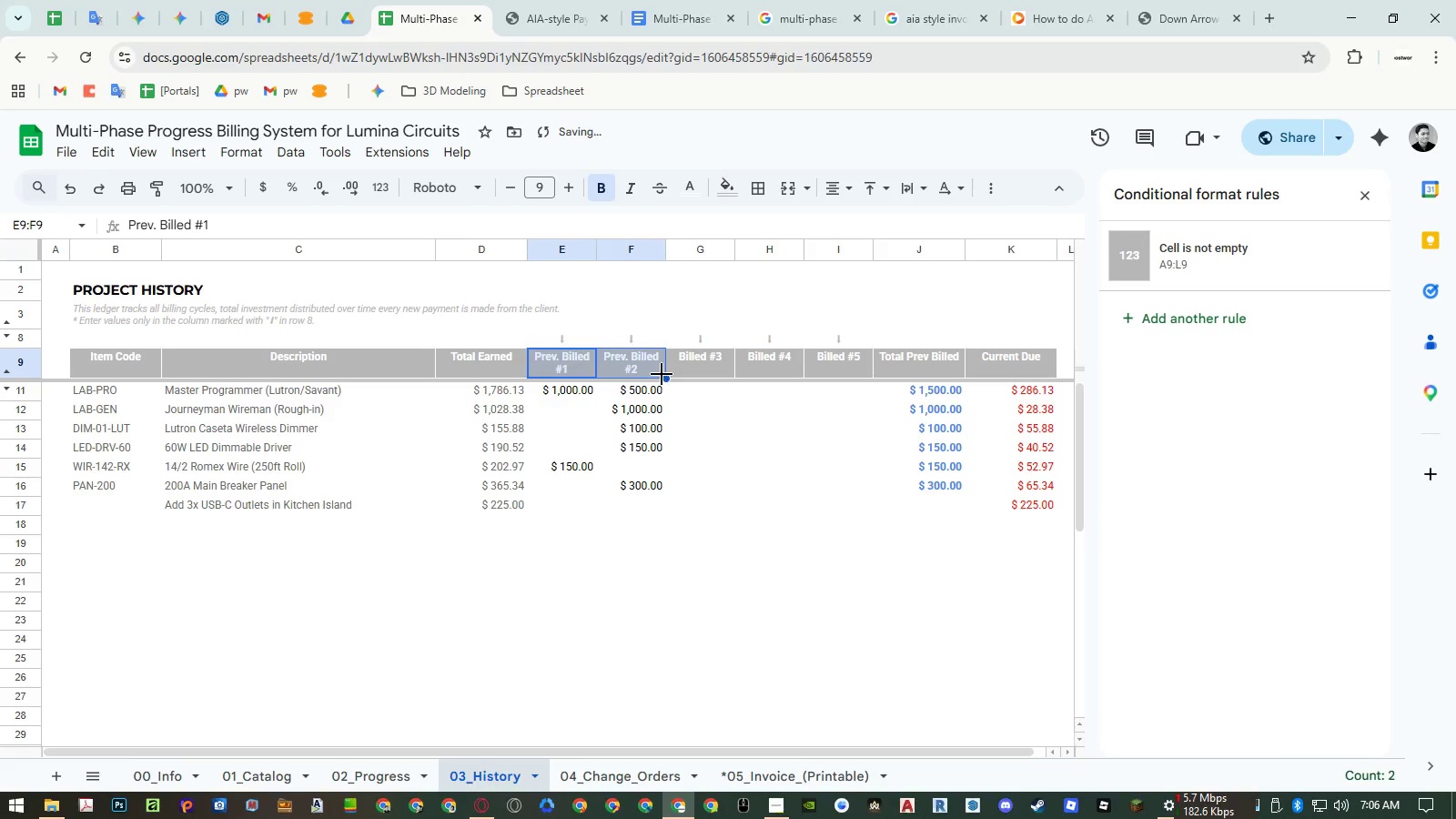 
left_click_drag(start_coordinate=[662, 374], to_coordinate=[816, 366])
 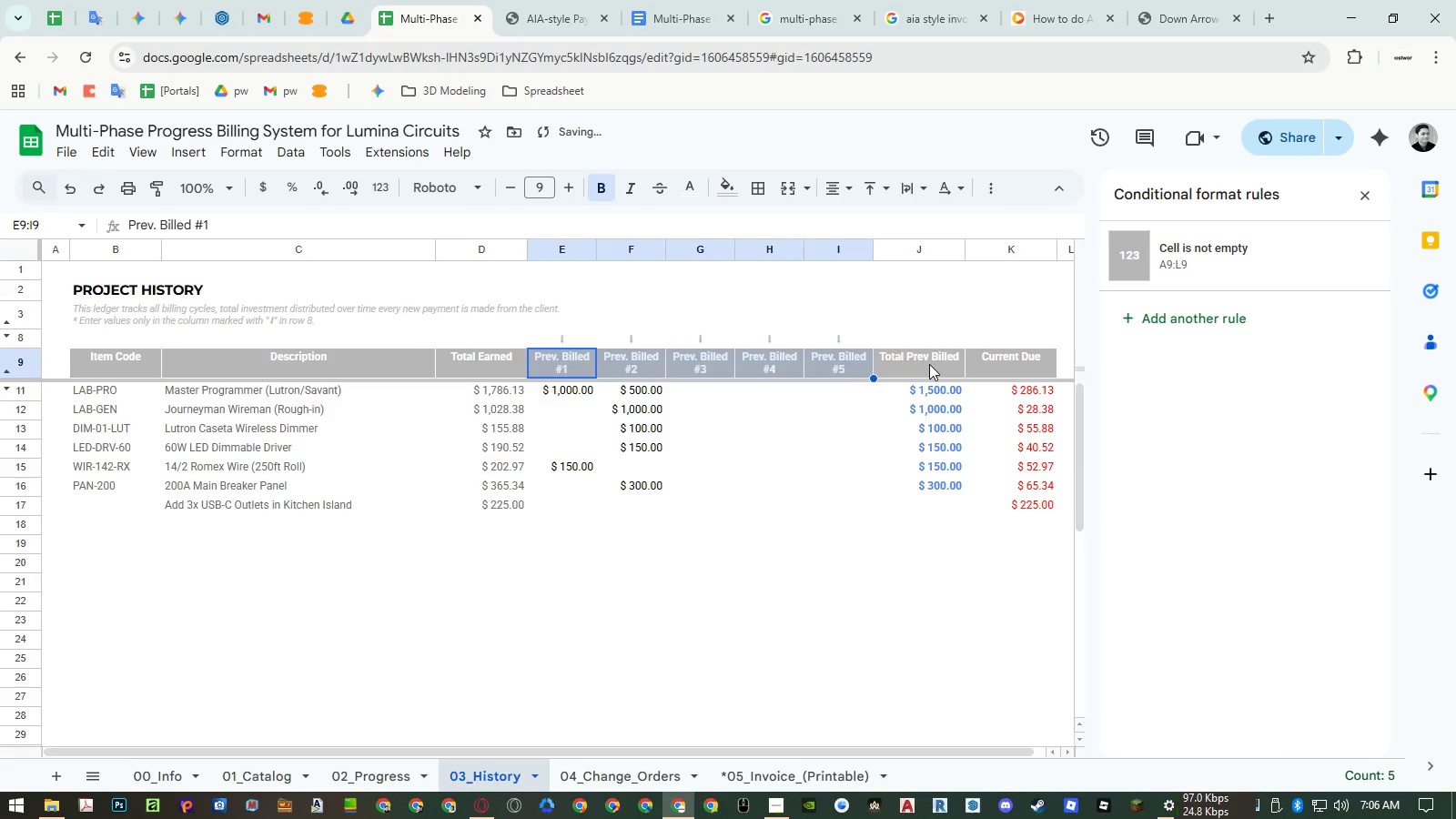 
double_click([929, 364])
 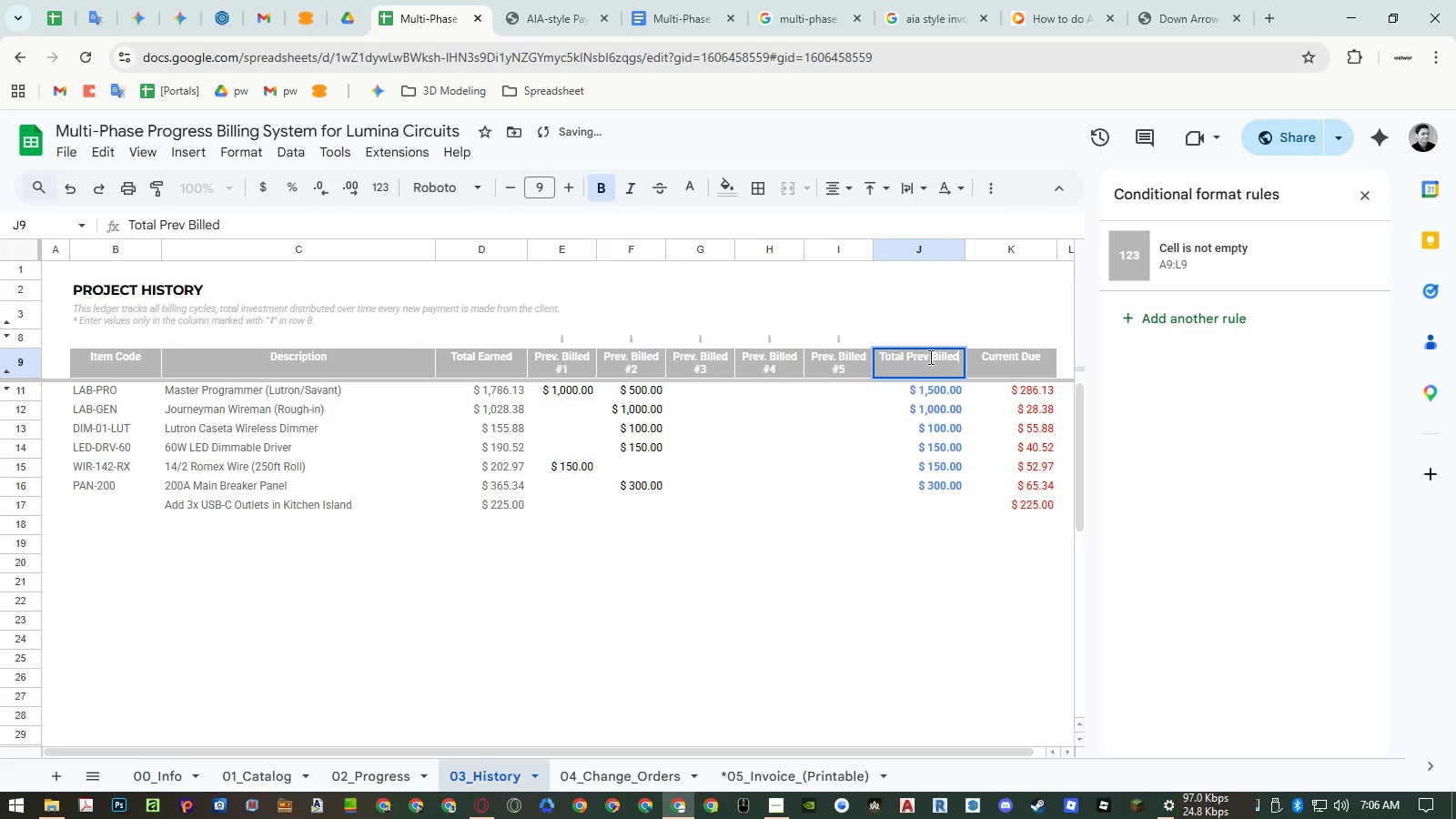 
left_click([929, 357])
 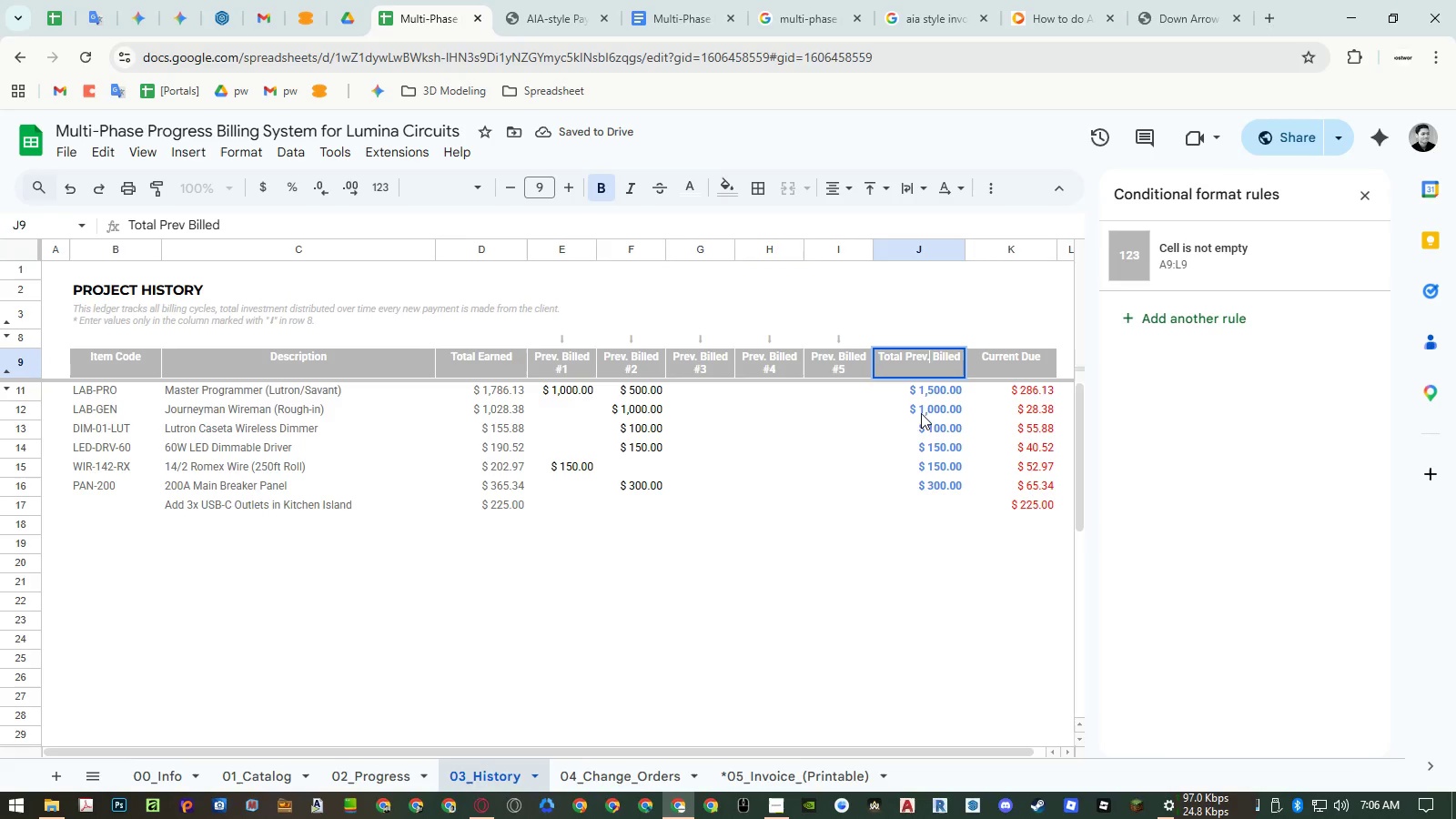 
double_click([917, 427])
 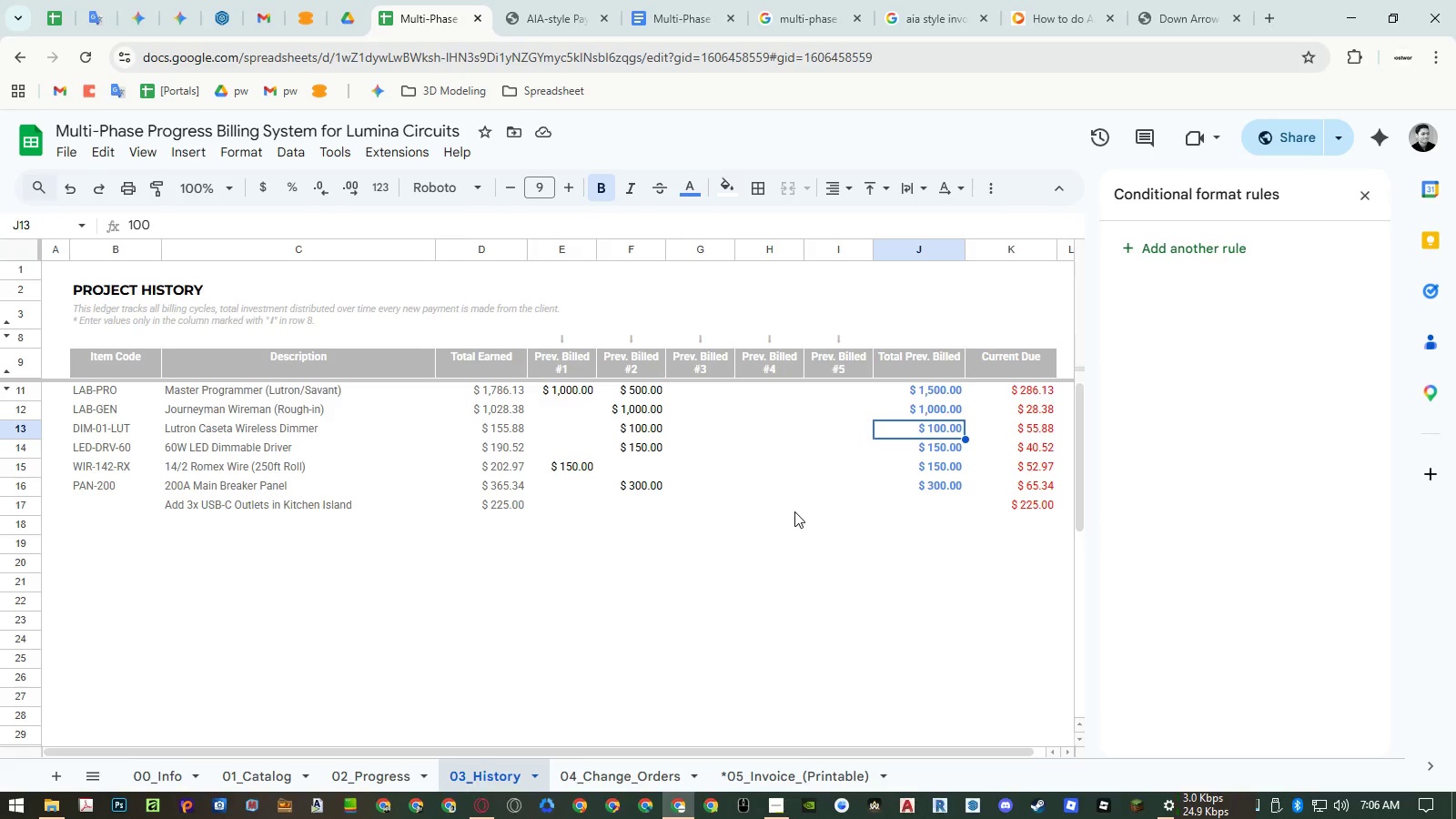 
wait(18.61)
 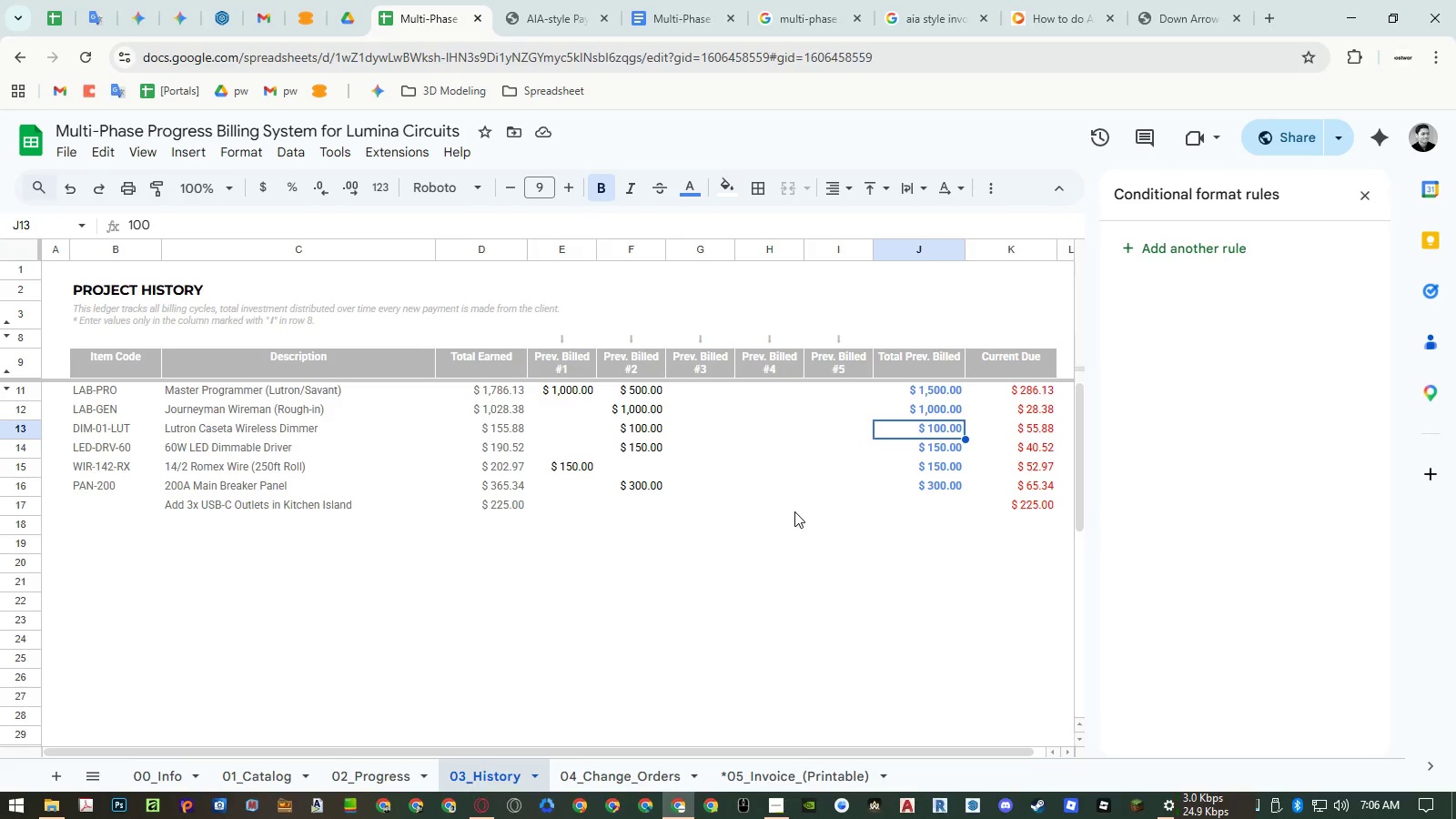 
left_click([766, 810])